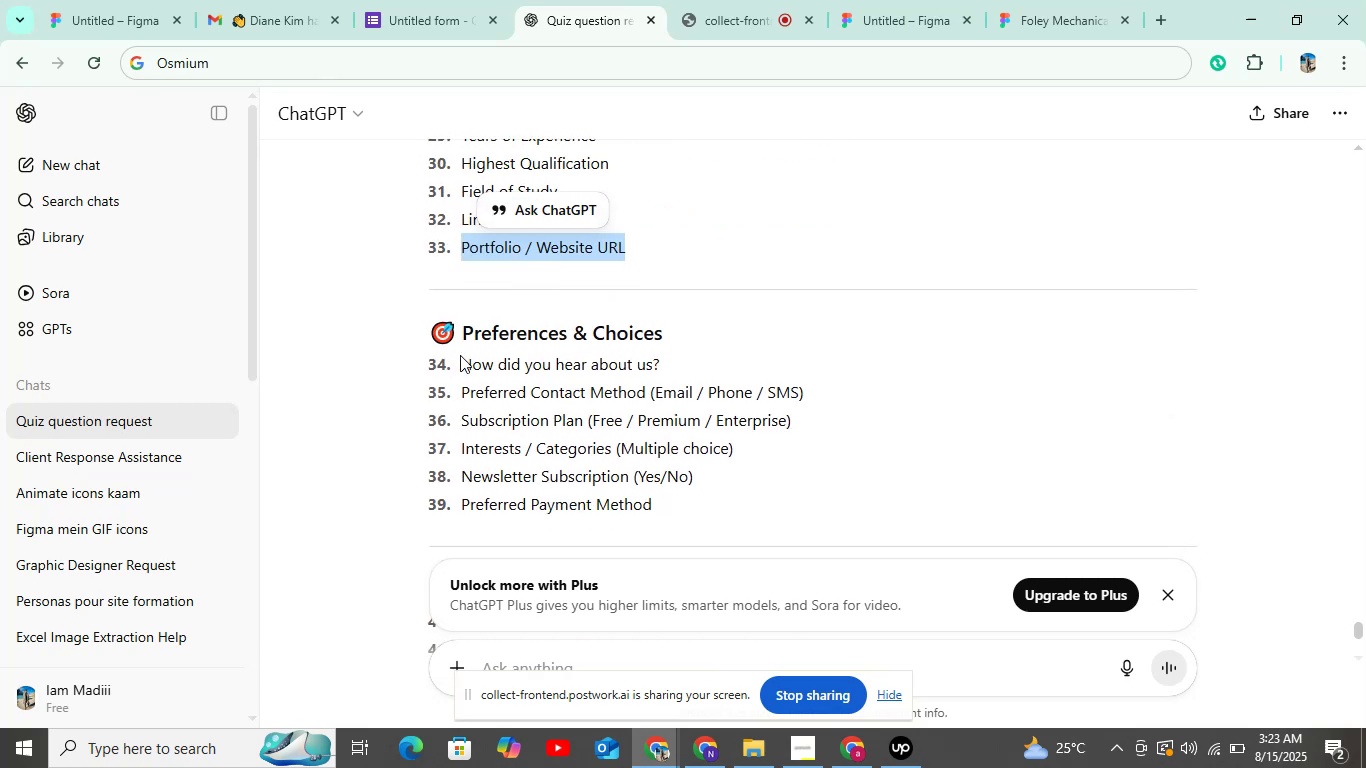 
left_click_drag(start_coordinate=[460, 354], to_coordinate=[765, 369])
 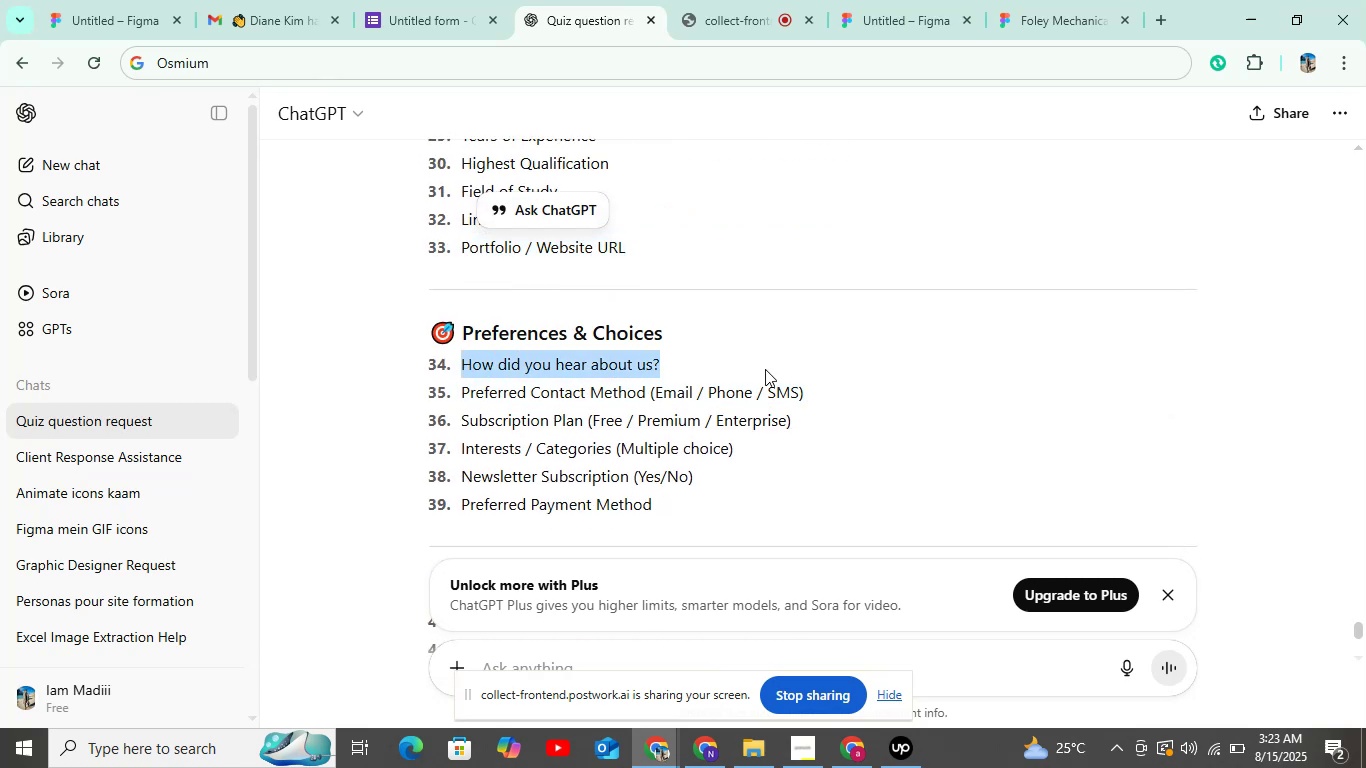 
key(Control+C)
 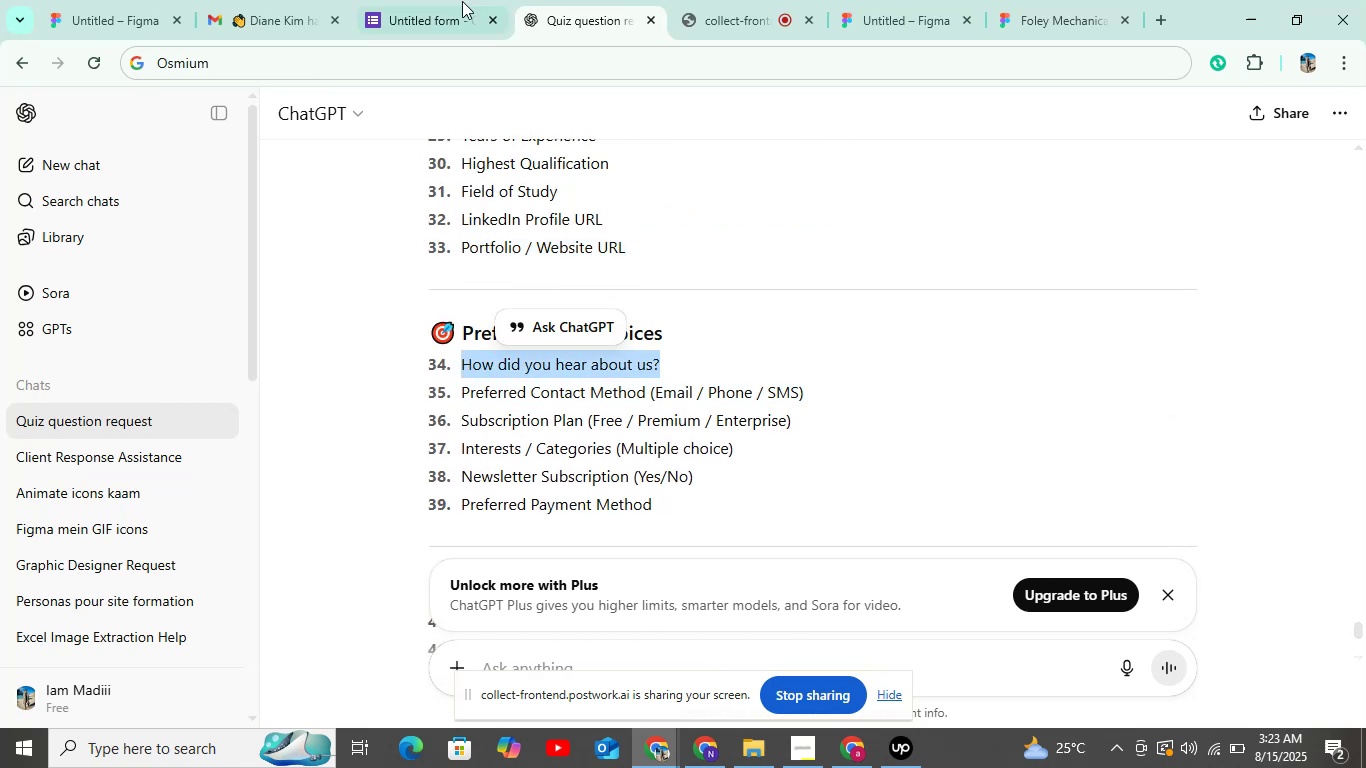 
left_click([433, 1])
 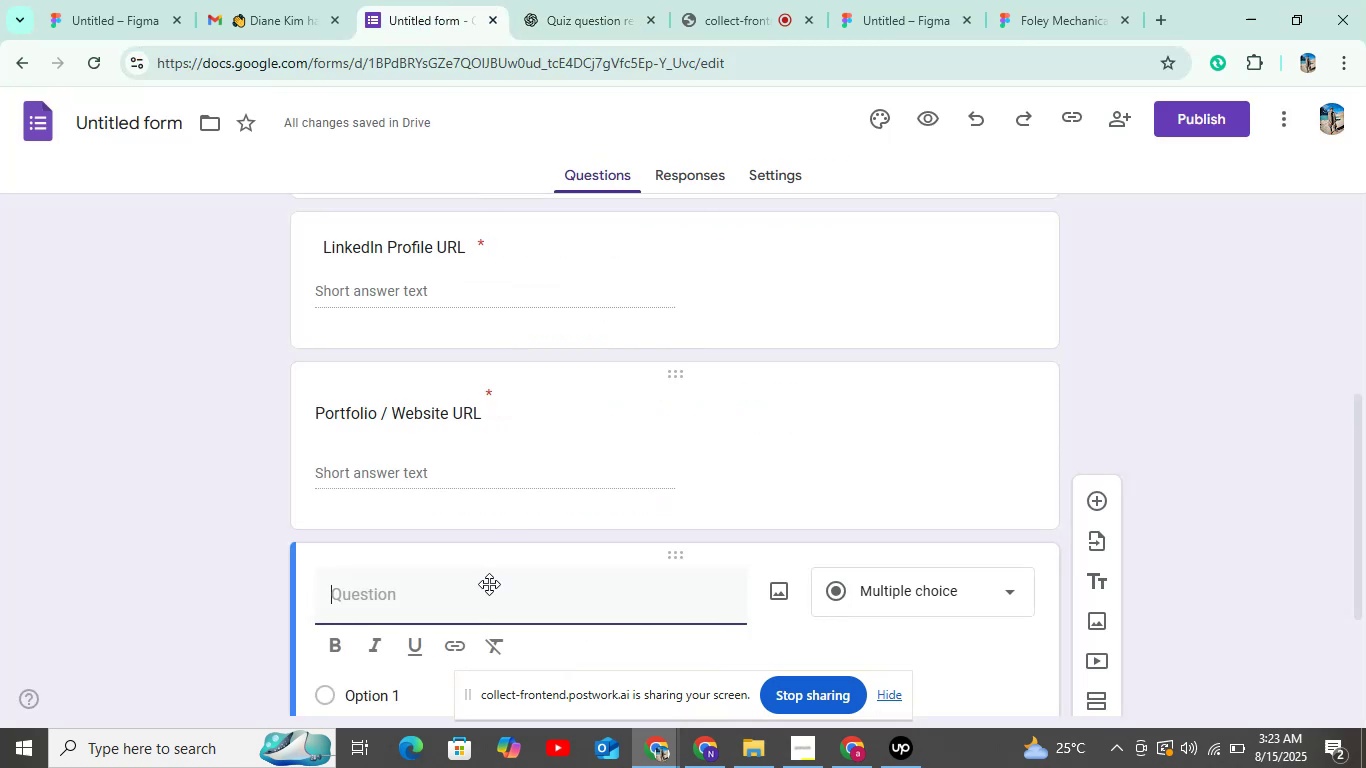 
key(Control+V)
 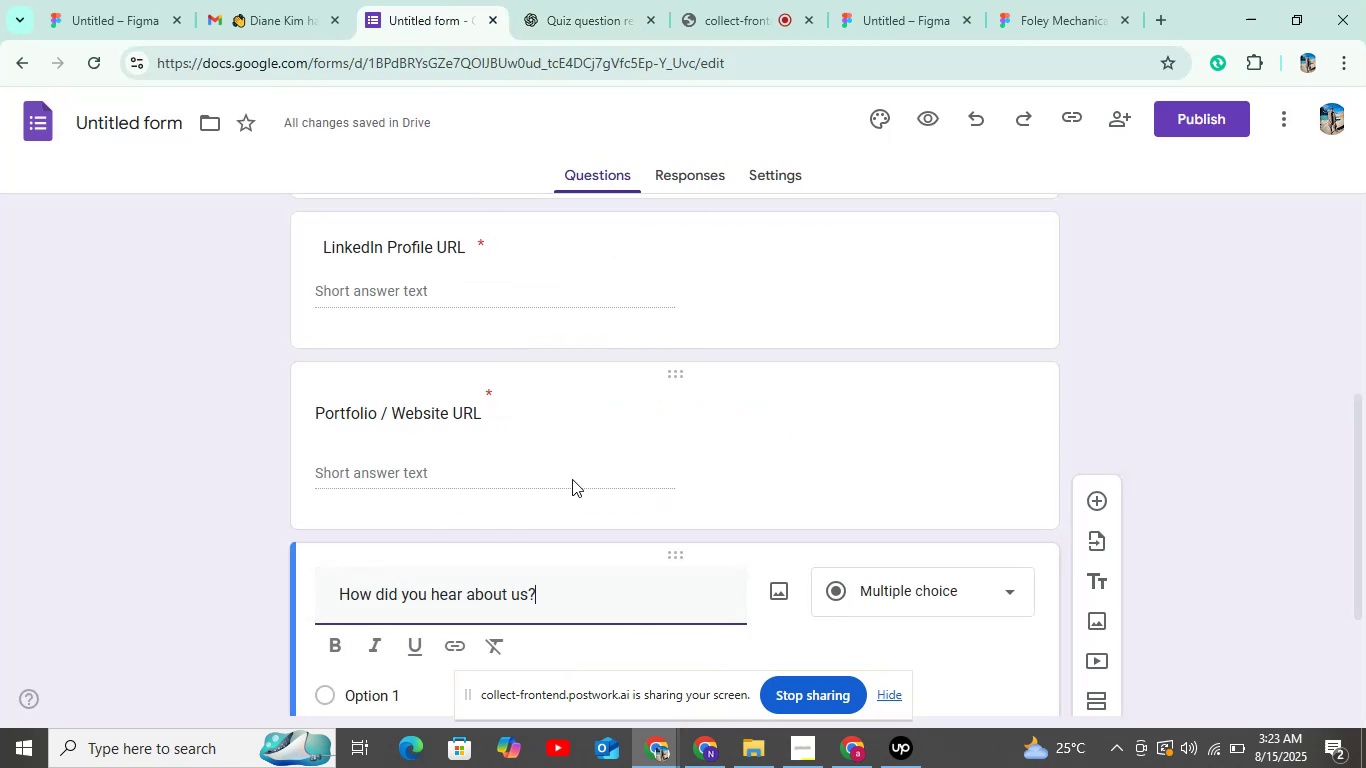 
scroll: coordinate [594, 479], scroll_direction: down, amount: 3.0
 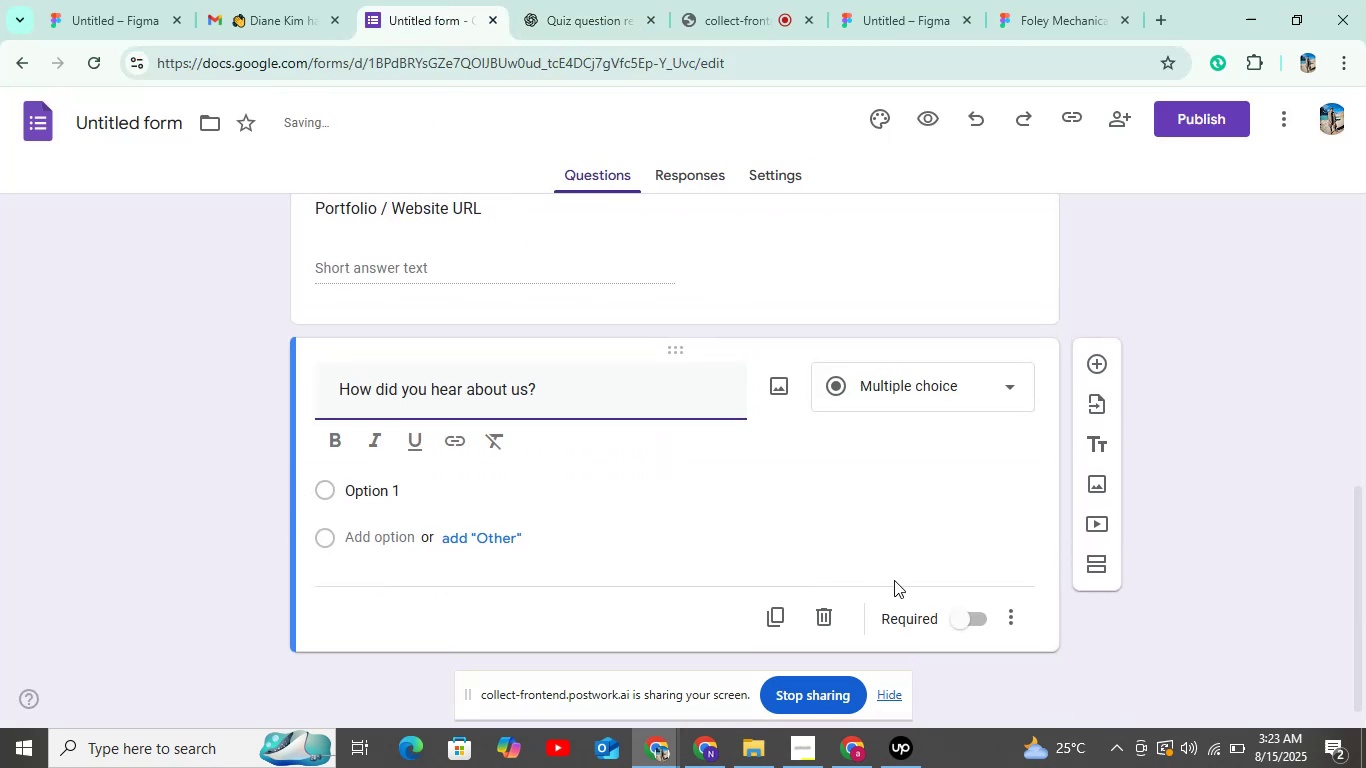 
left_click([916, 393])
 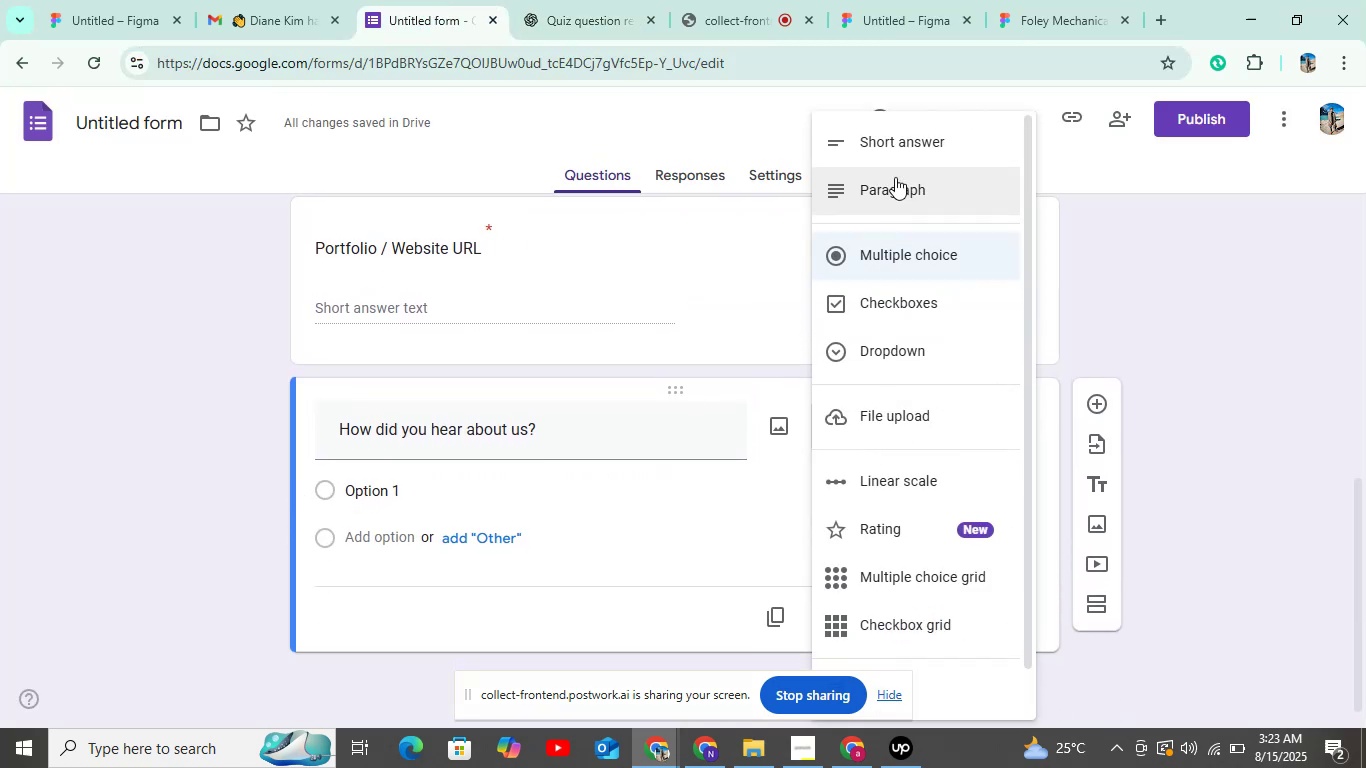 
left_click([903, 144])
 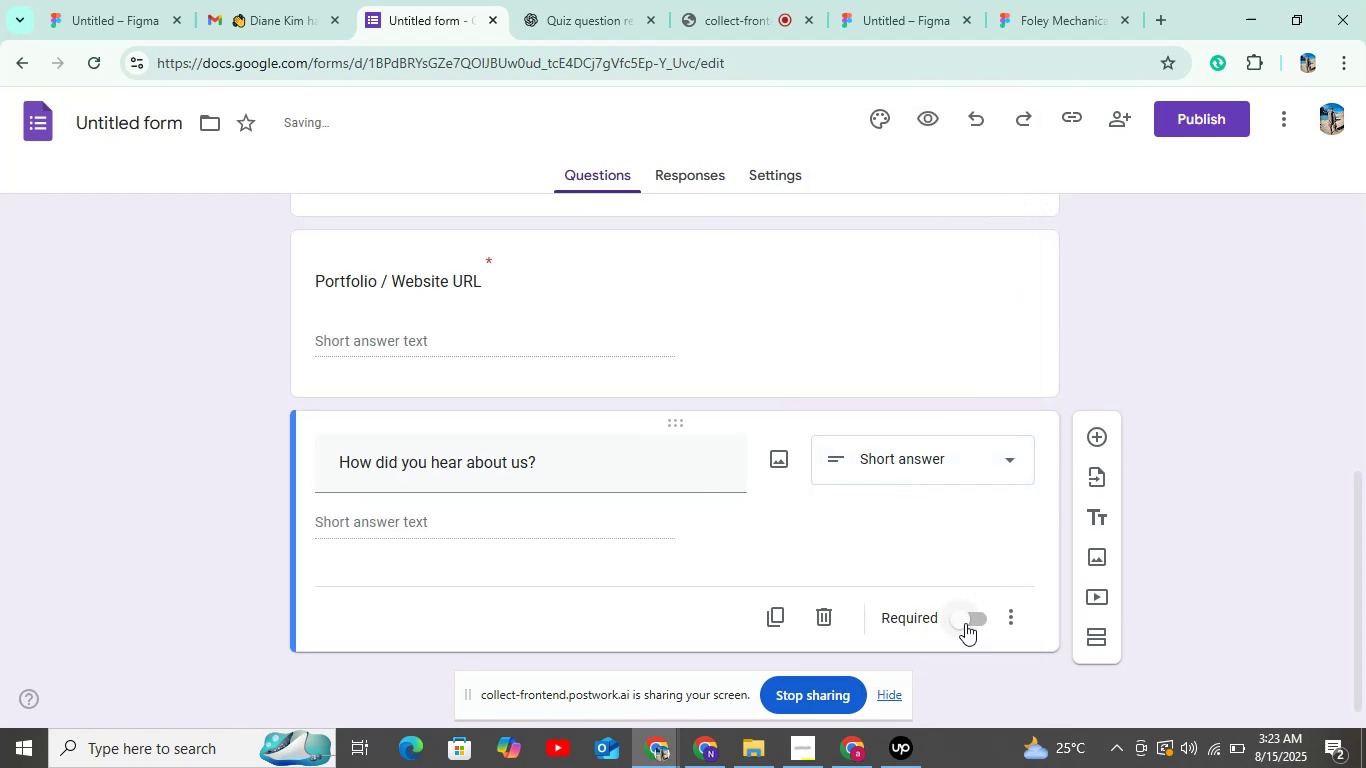 
left_click([965, 620])
 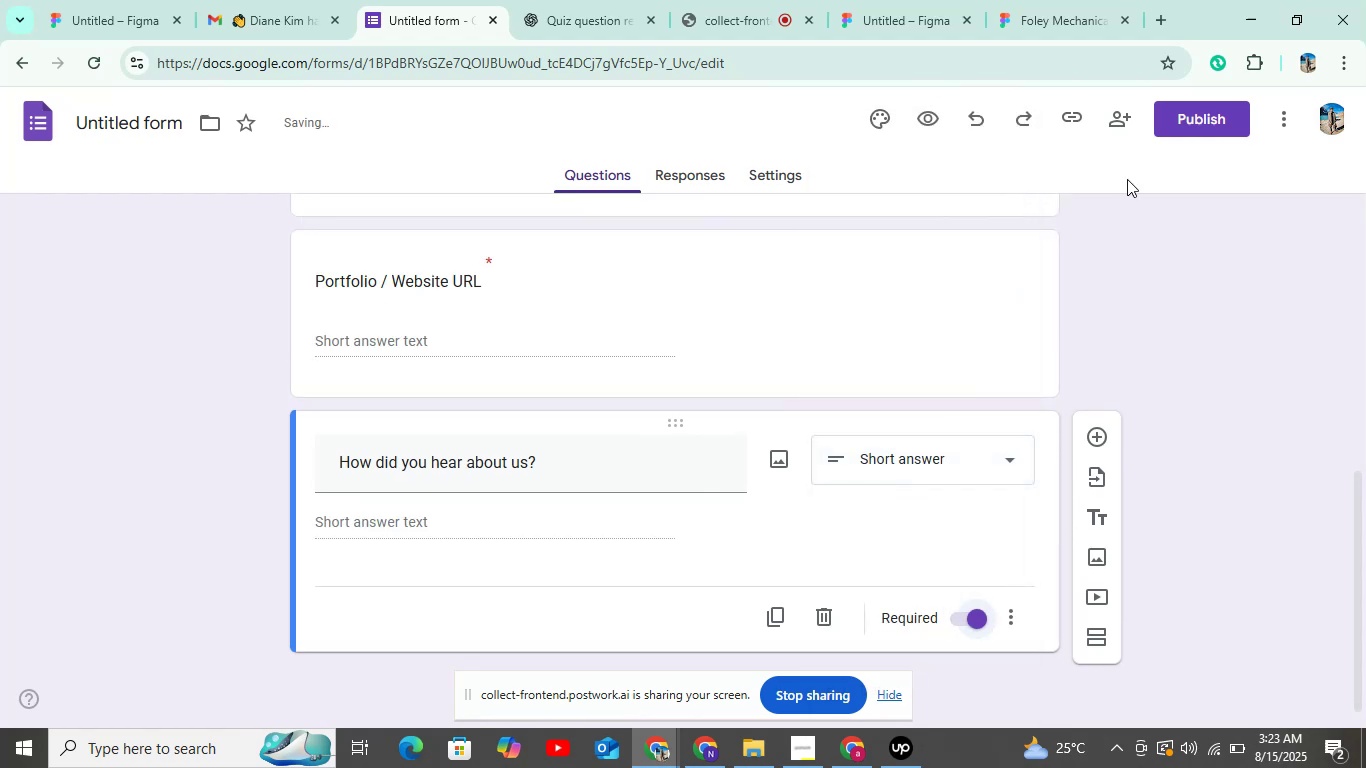 
left_click([1175, 105])
 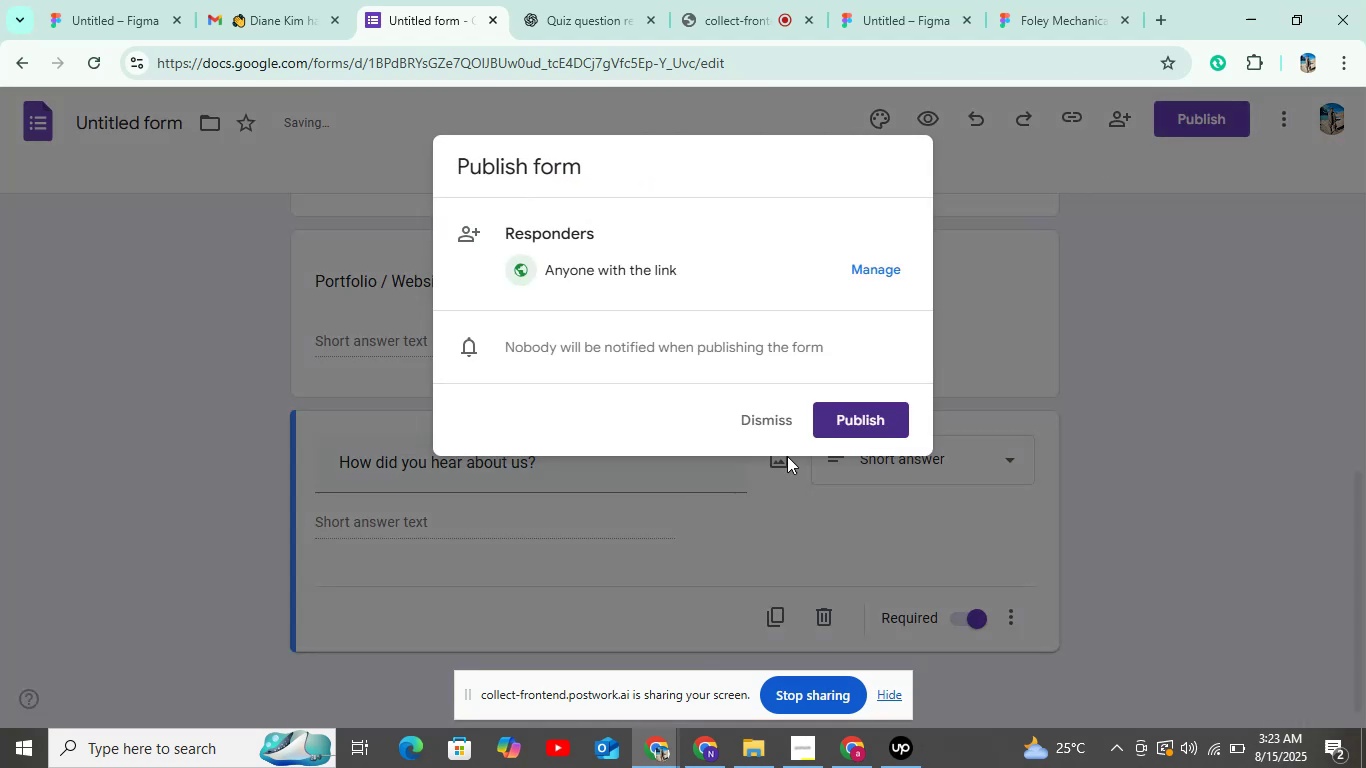 
left_click([827, 426])
 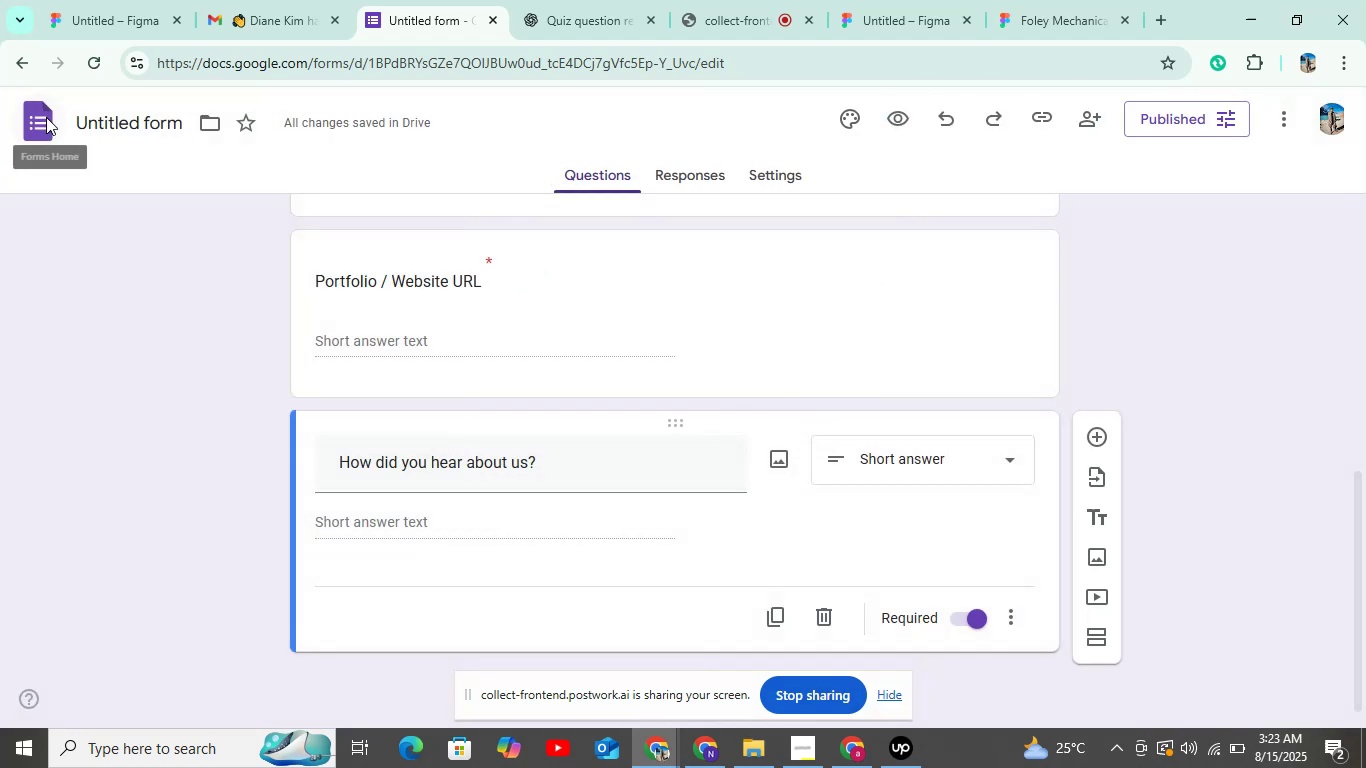 
left_click([46, 117])
 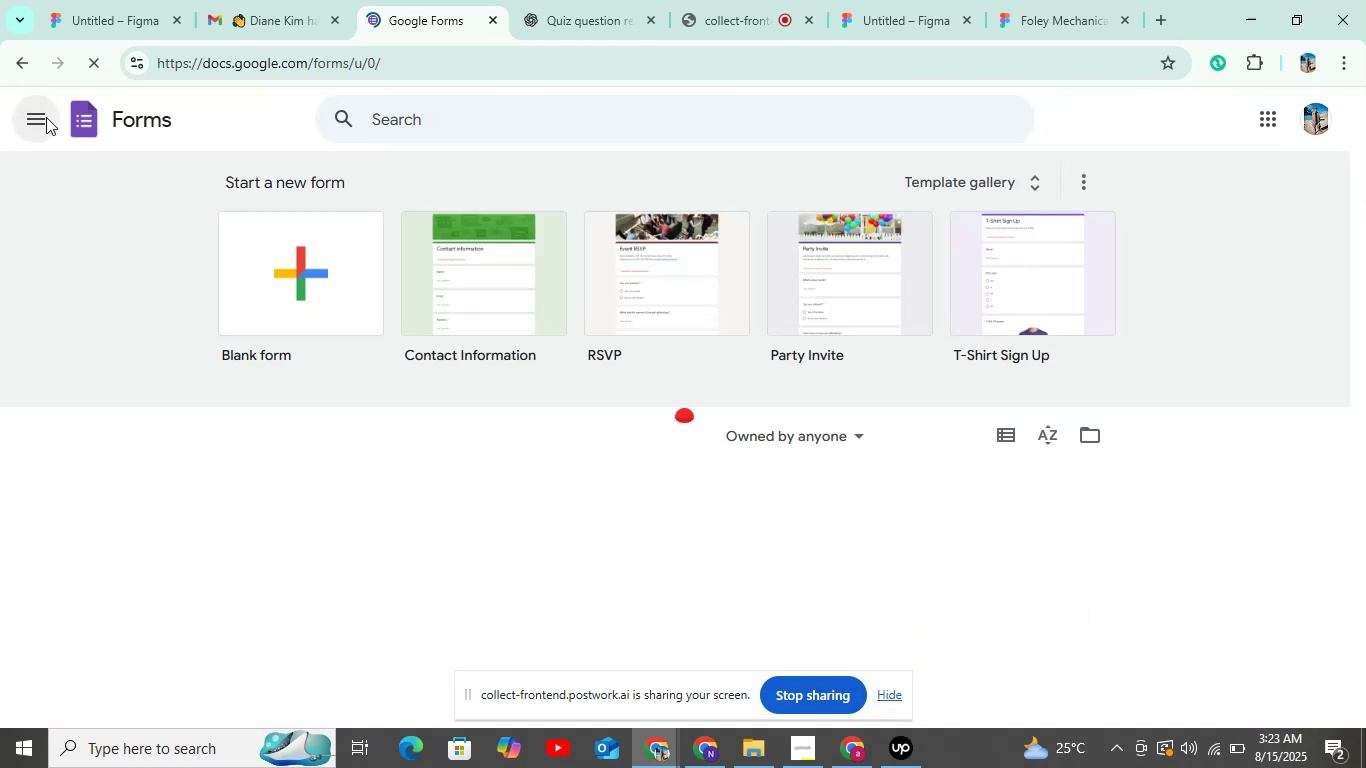 
left_click([269, 304])
 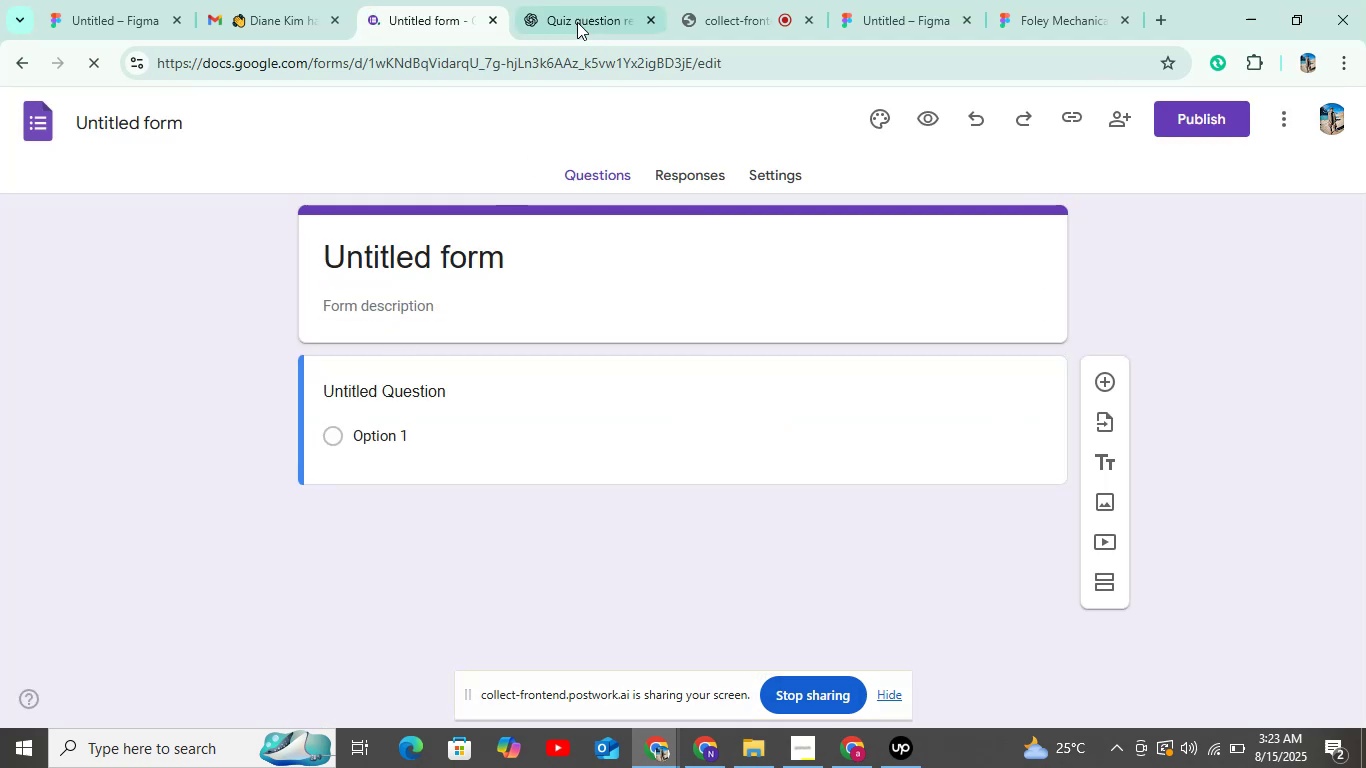 
left_click([541, 2])
 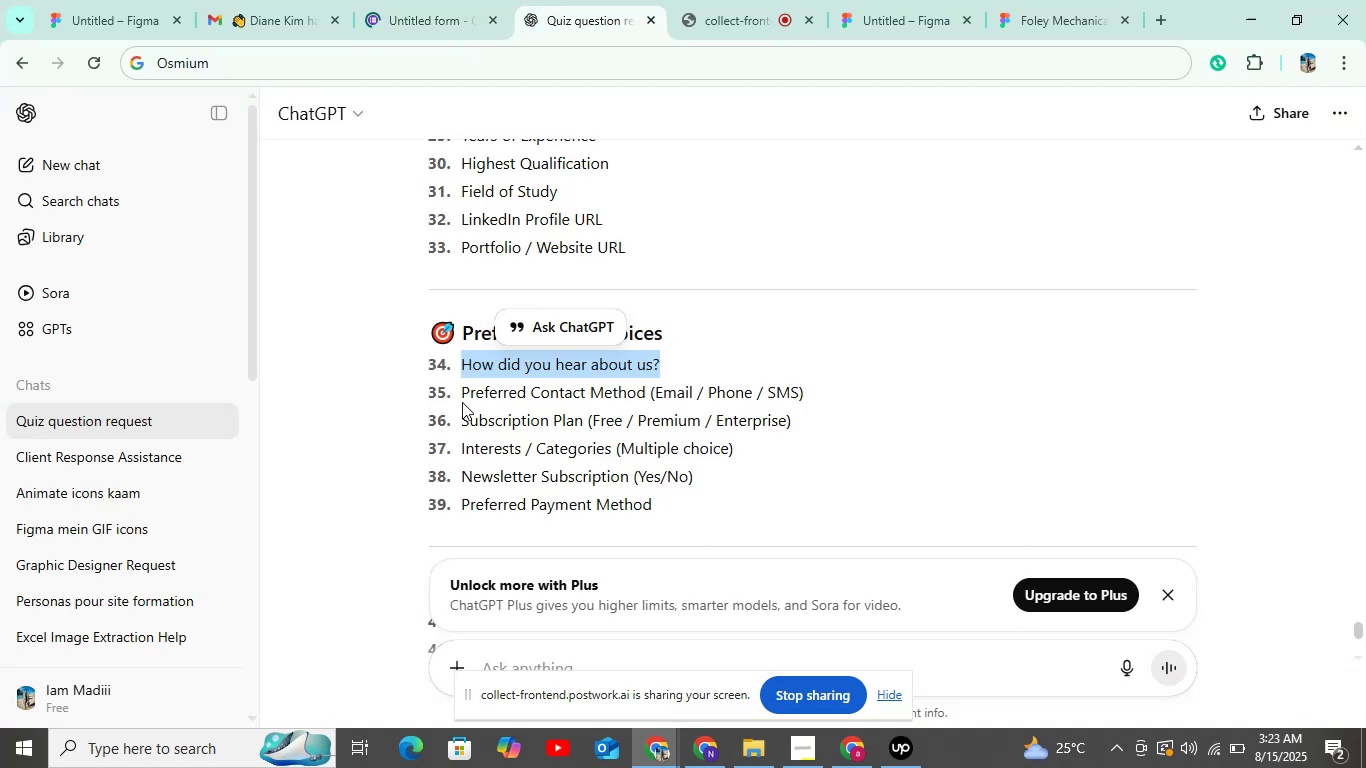 
left_click_drag(start_coordinate=[455, 387], to_coordinate=[962, 391])
 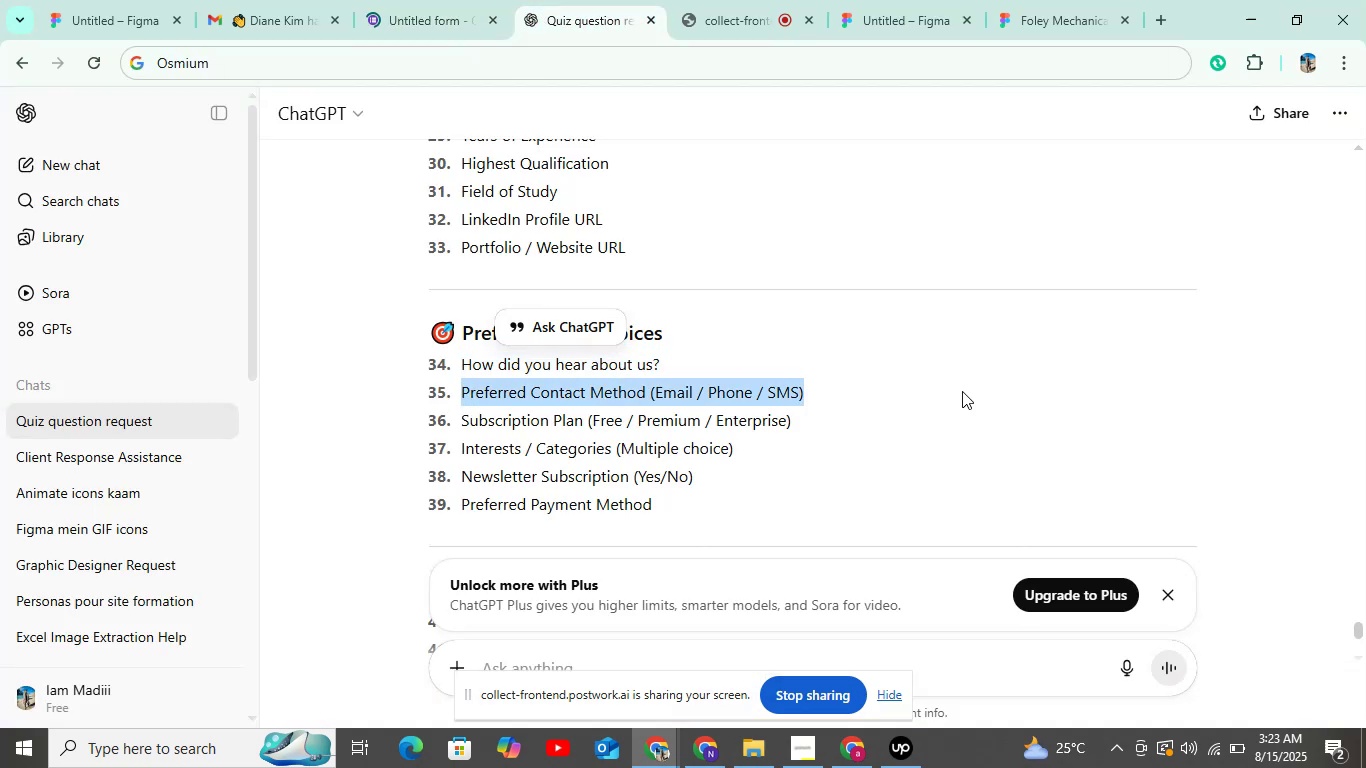 
key(Control+C)
 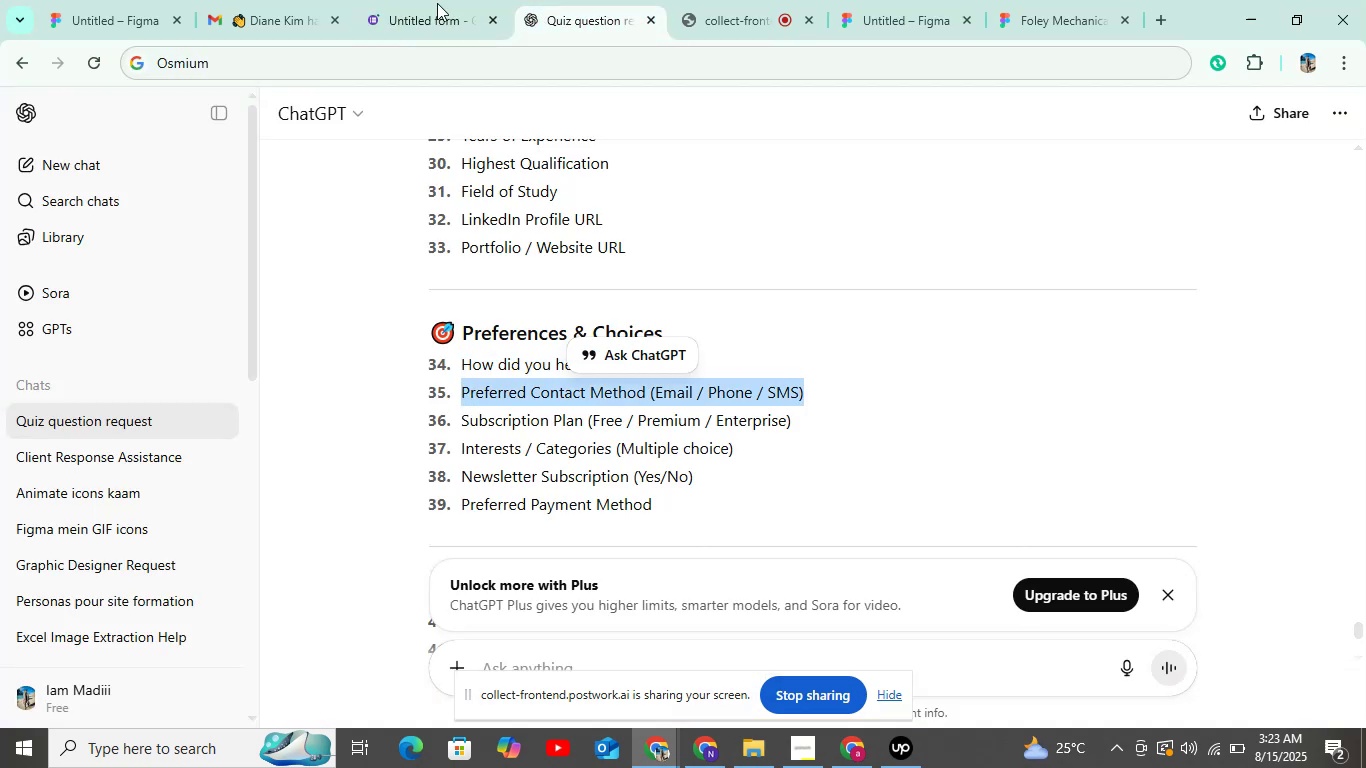 
left_click([439, 0])
 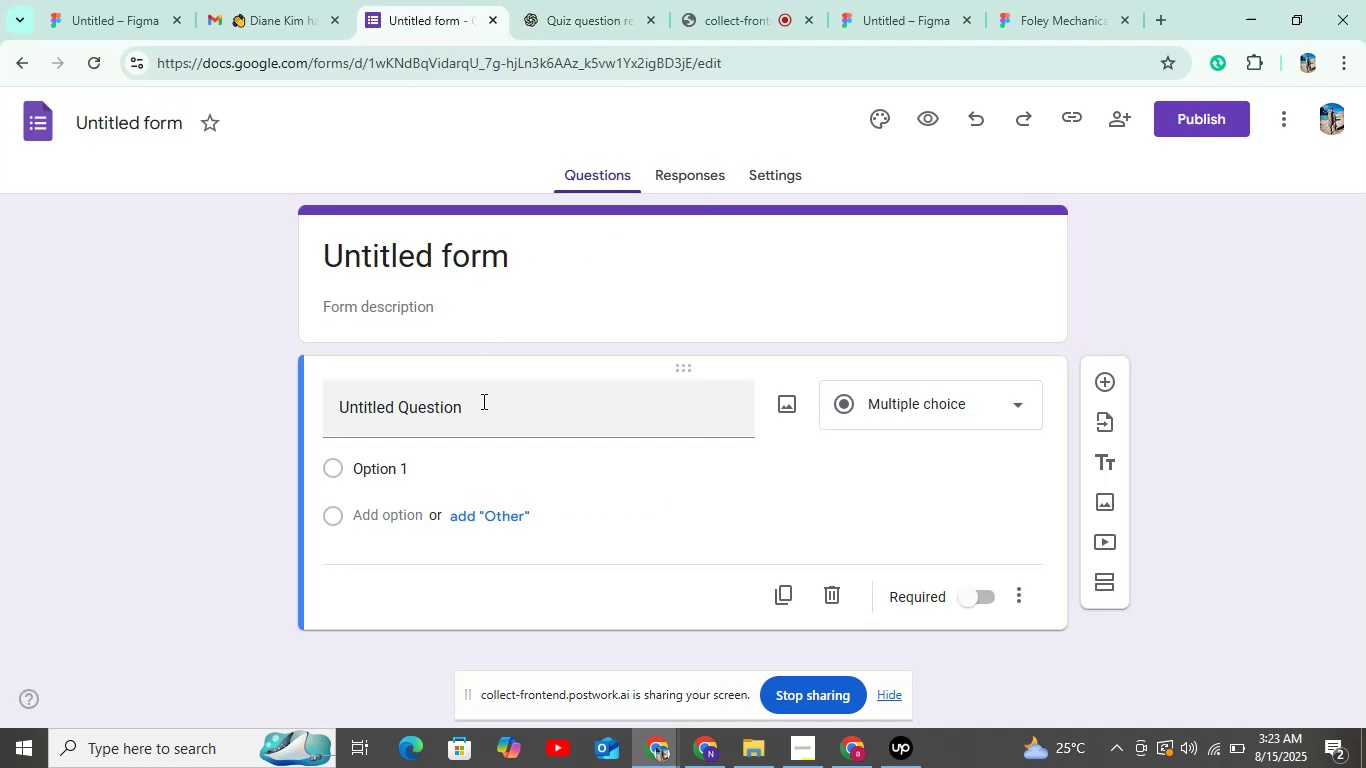 
left_click([482, 401])
 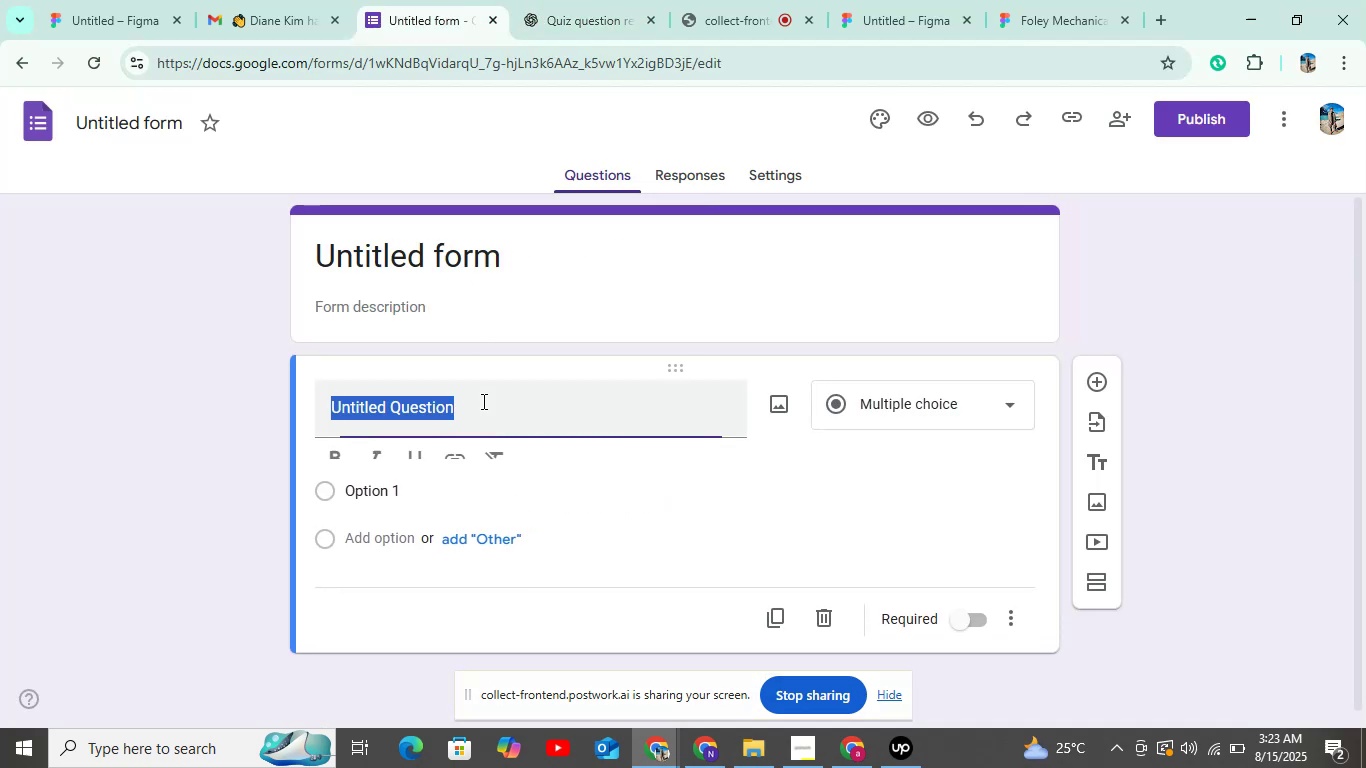 
key(Control+V)
 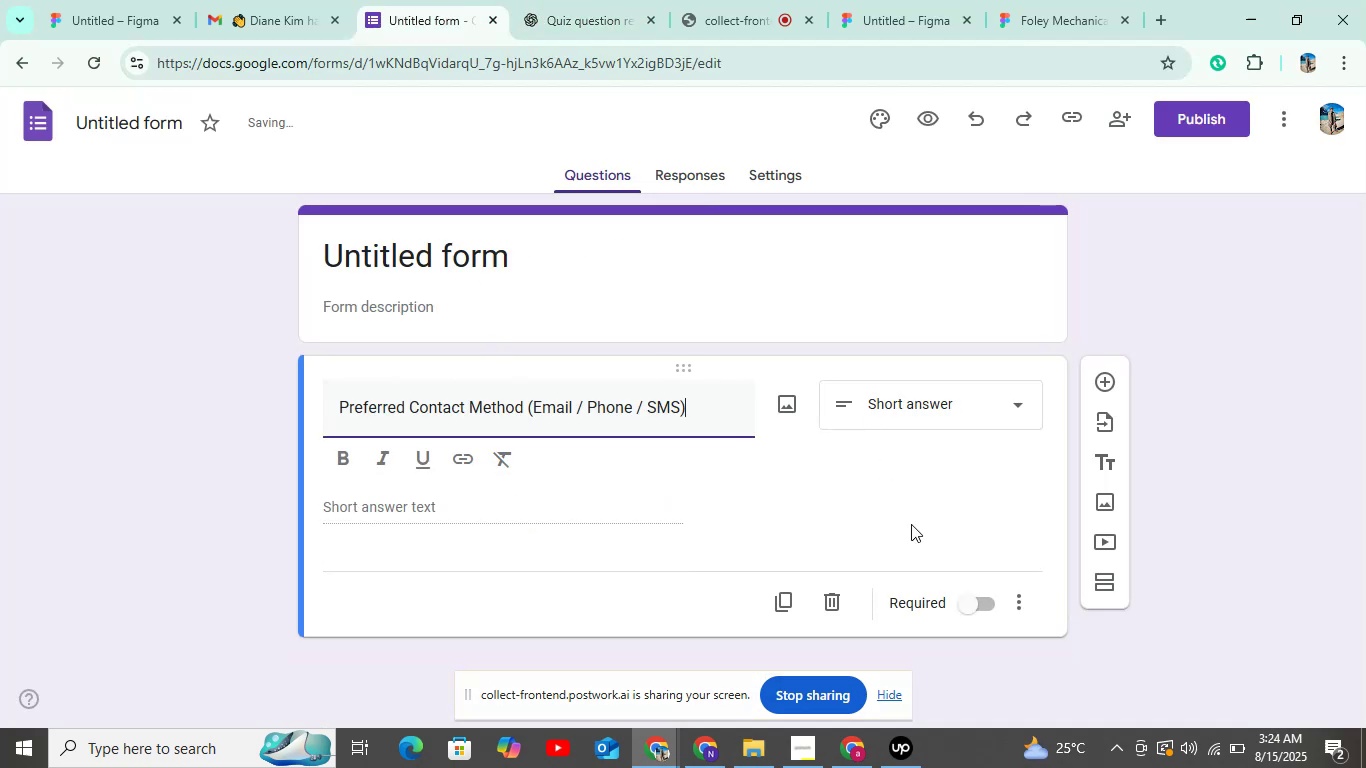 
left_click([971, 595])
 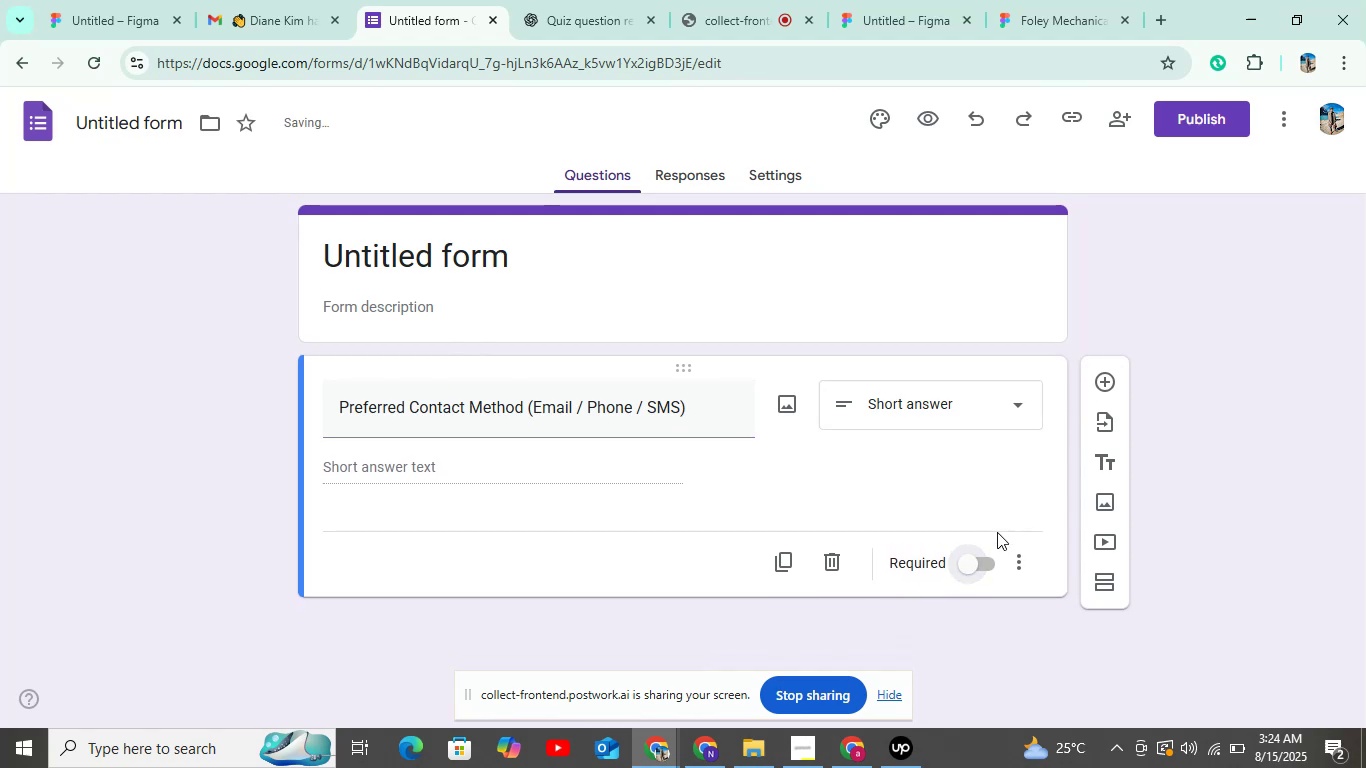 
left_click([980, 558])
 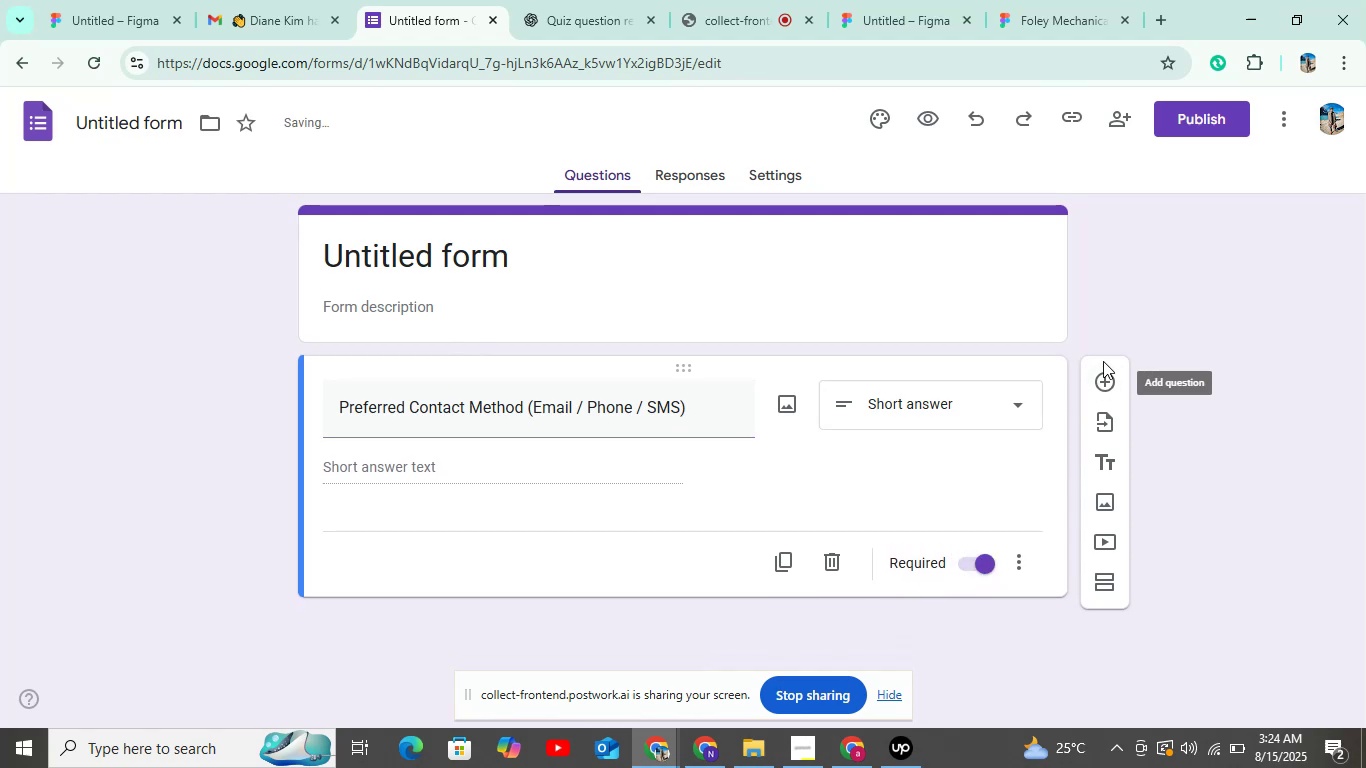 
double_click([1102, 379])
 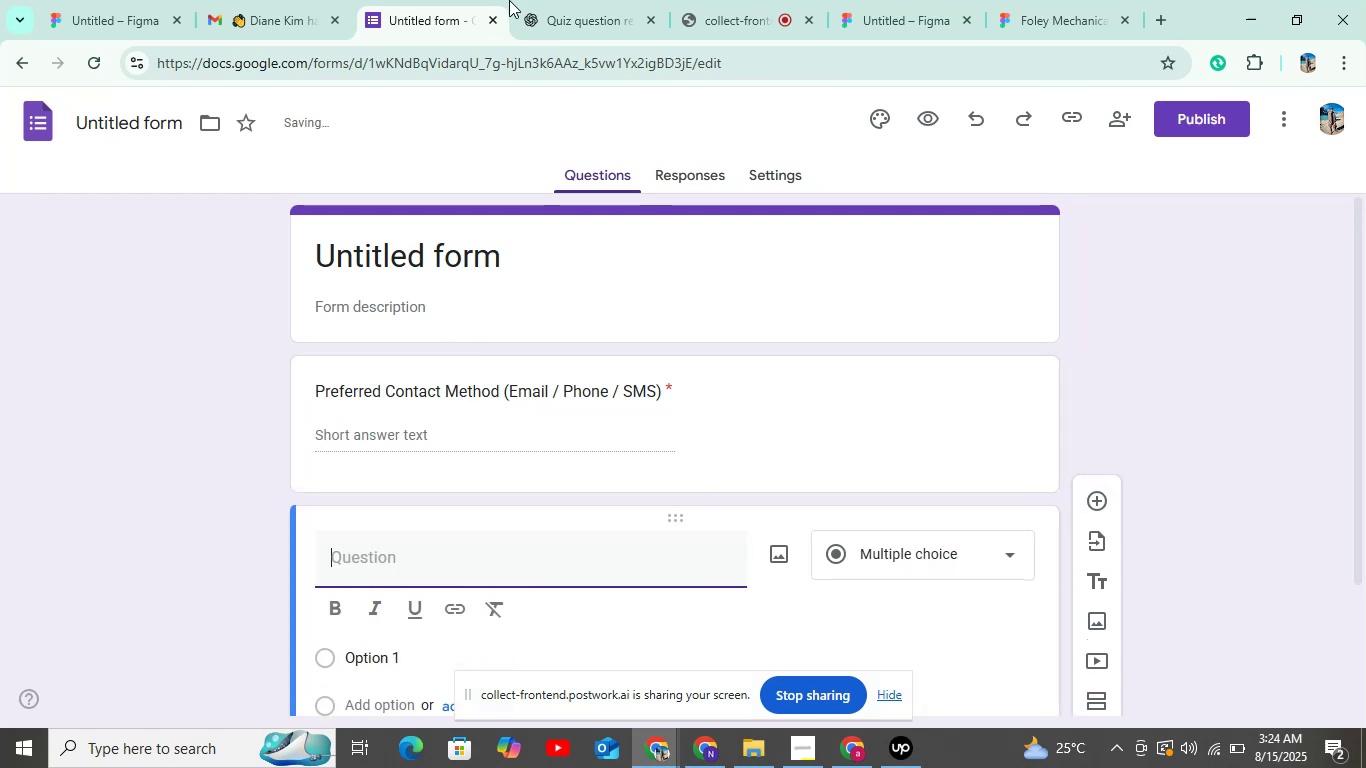 
left_click([579, 0])
 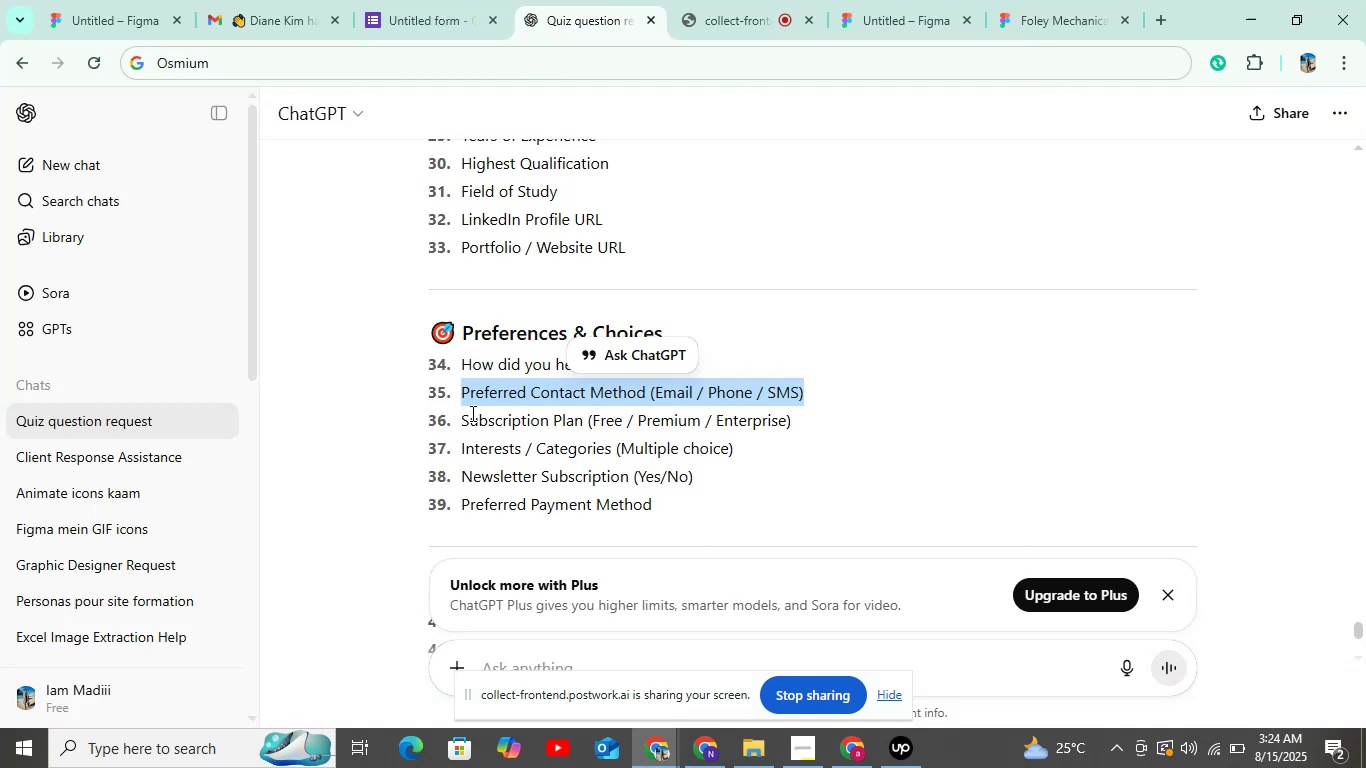 
left_click_drag(start_coordinate=[463, 418], to_coordinate=[799, 421])
 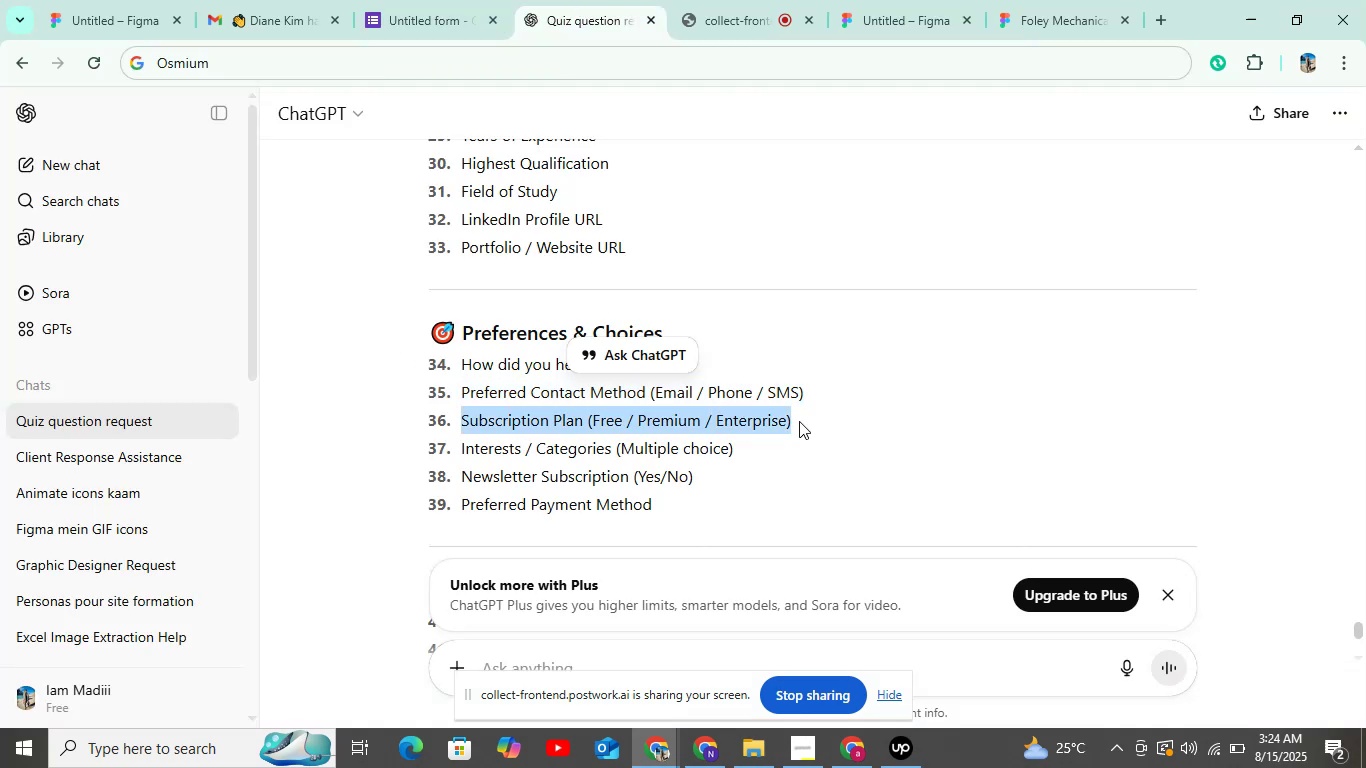 
key(Control+C)
 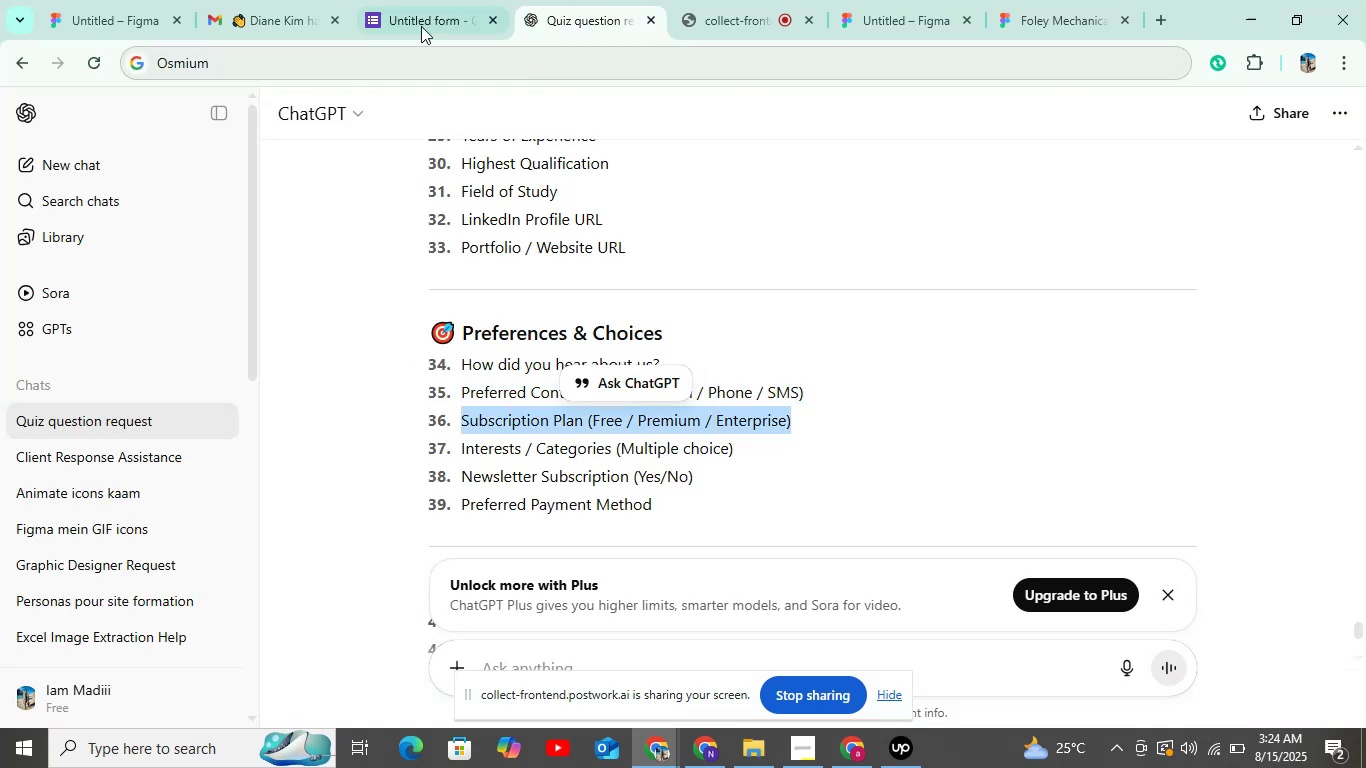 
left_click([415, 26])
 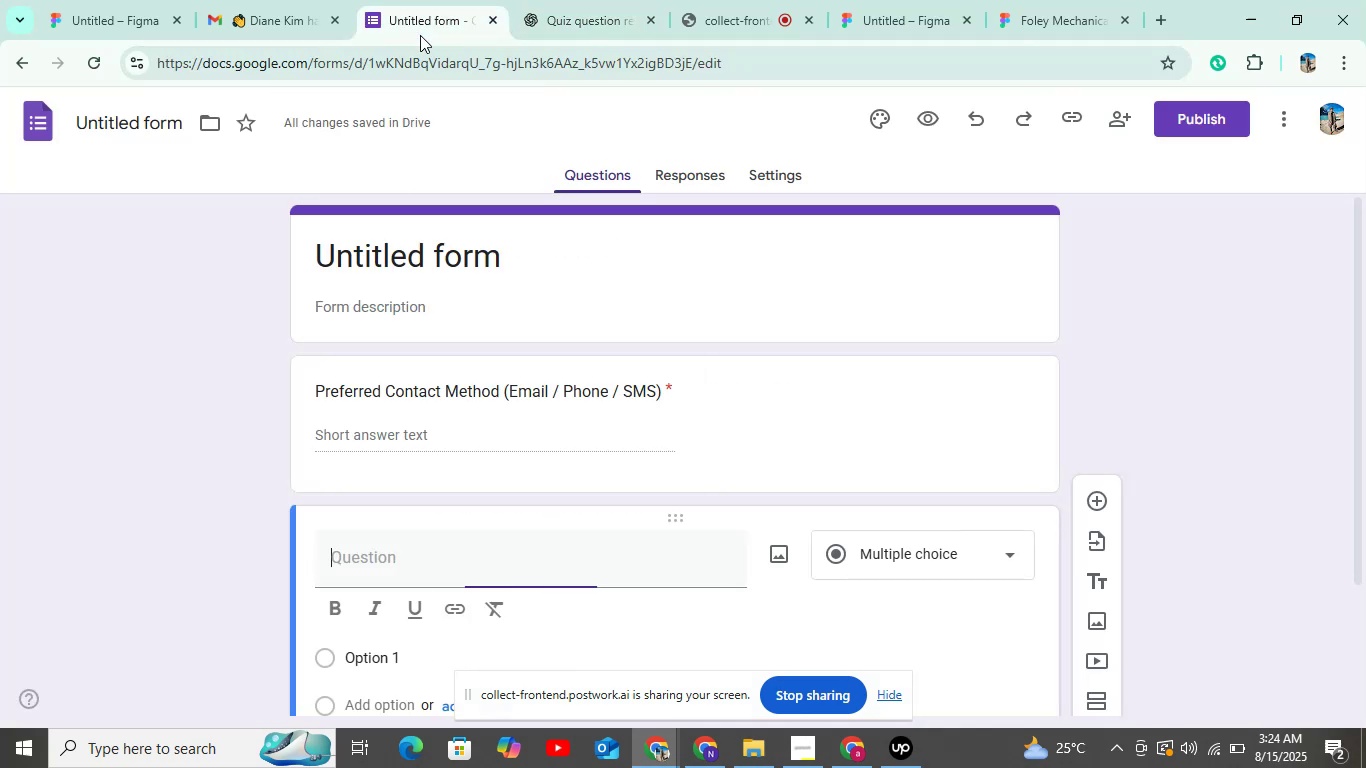 
key(Control+V)
 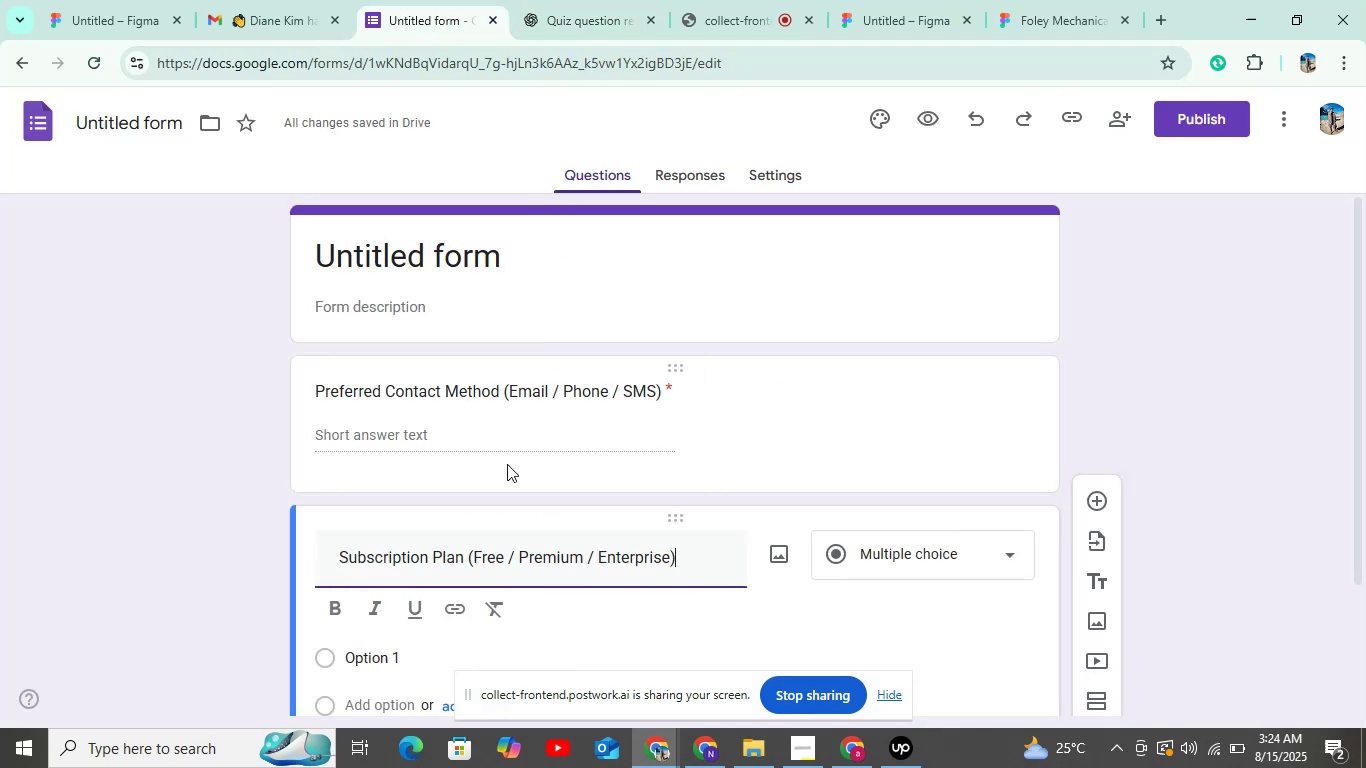 
scroll: coordinate [507, 464], scroll_direction: down, amount: 4.0
 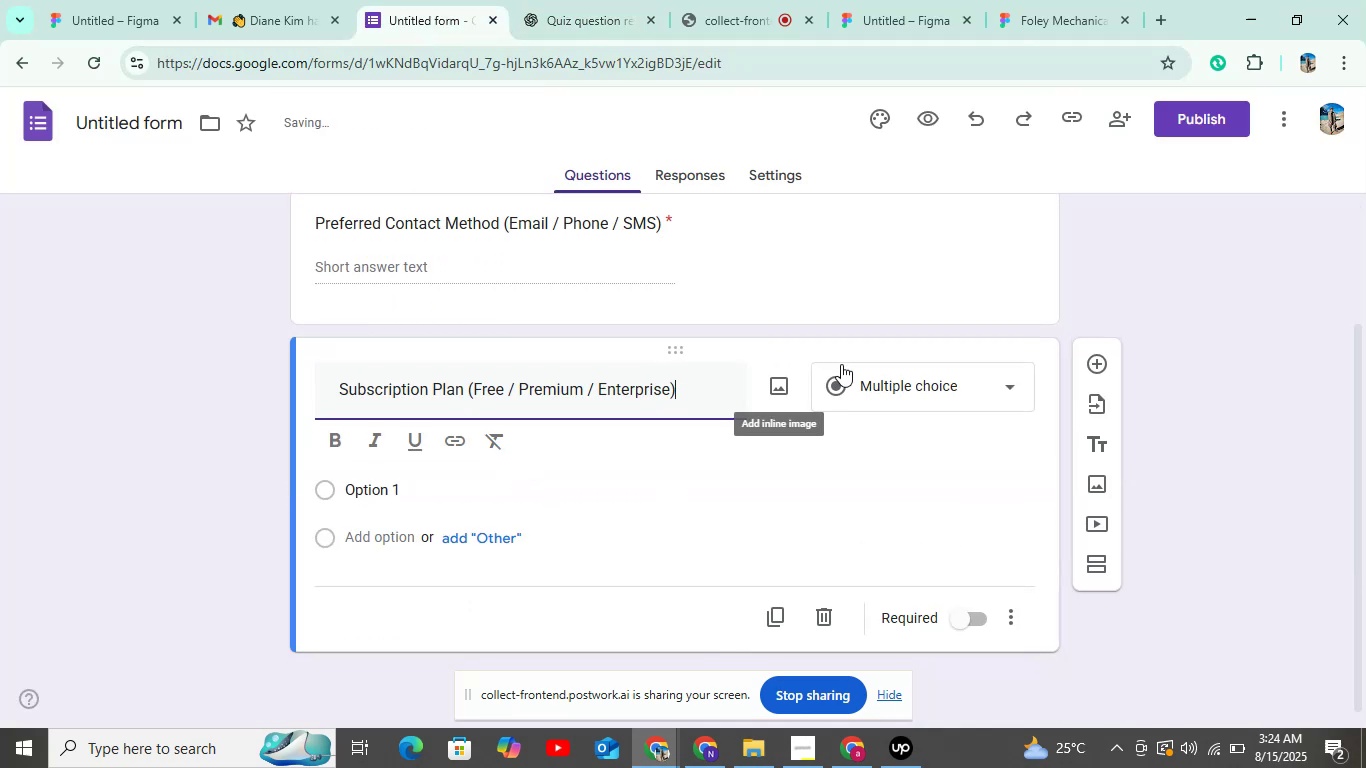 
left_click([886, 378])
 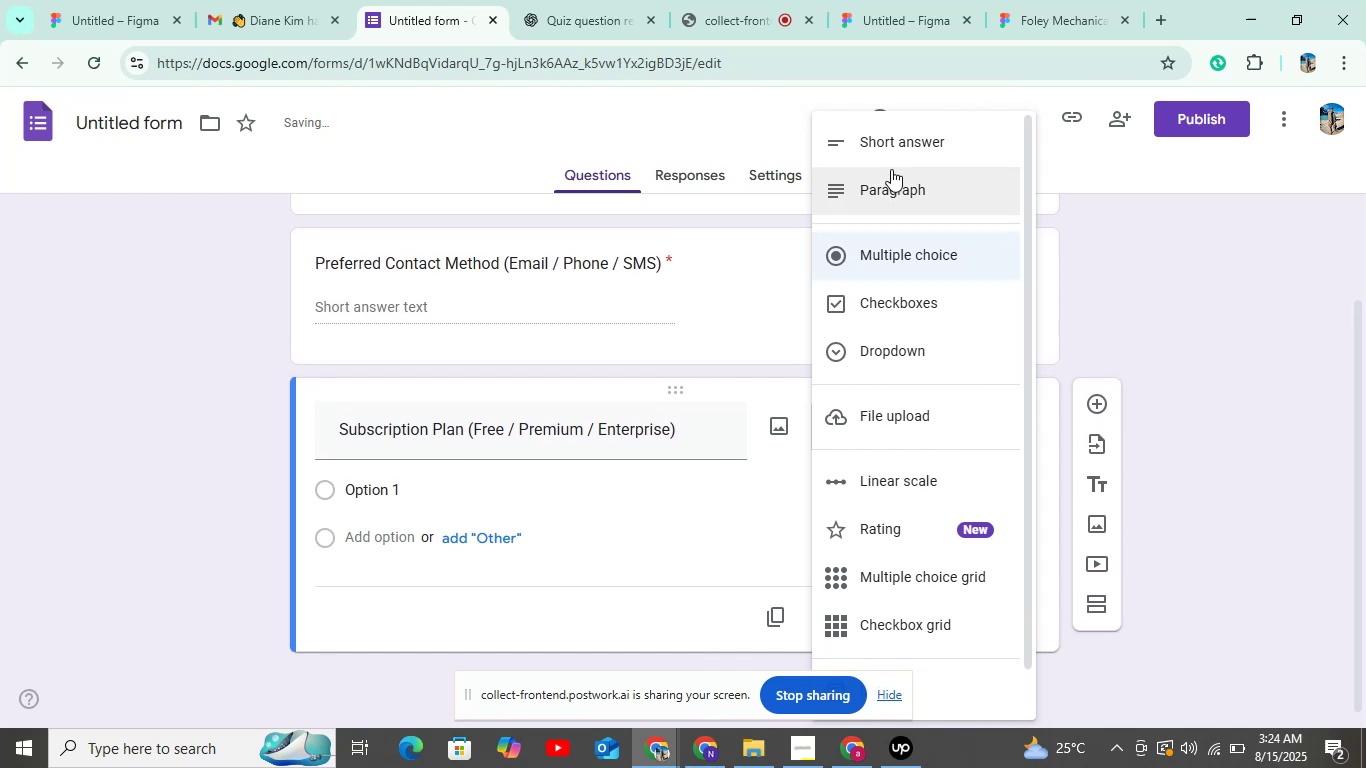 
left_click([891, 137])
 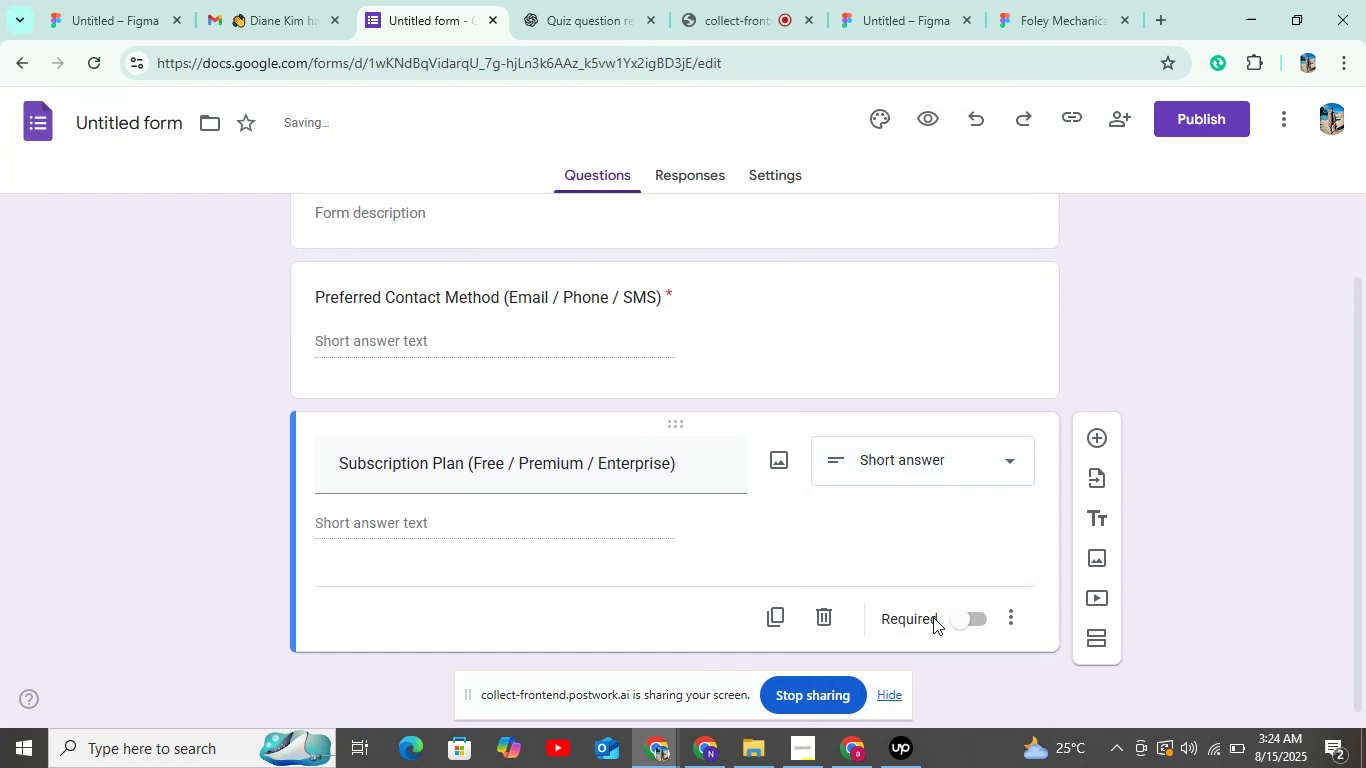 
left_click([971, 621])
 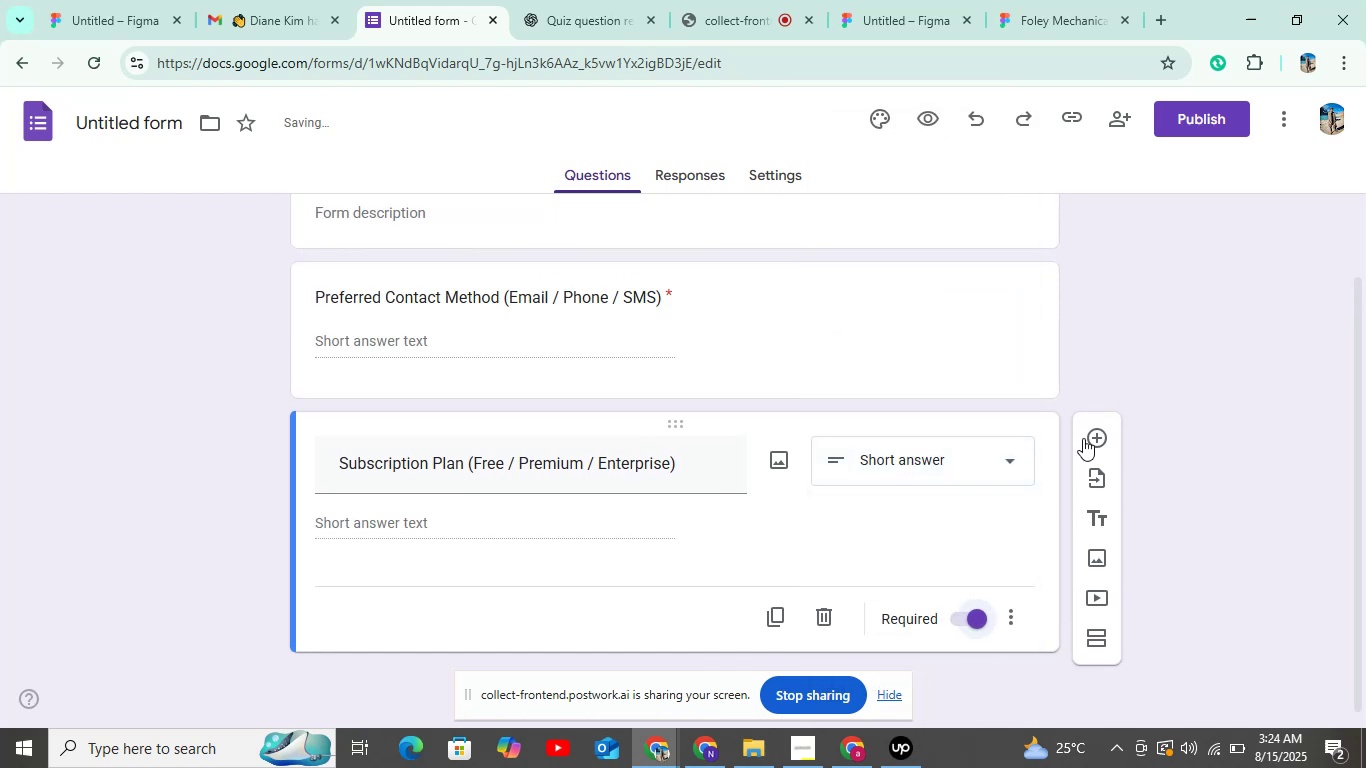 
left_click([1095, 432])
 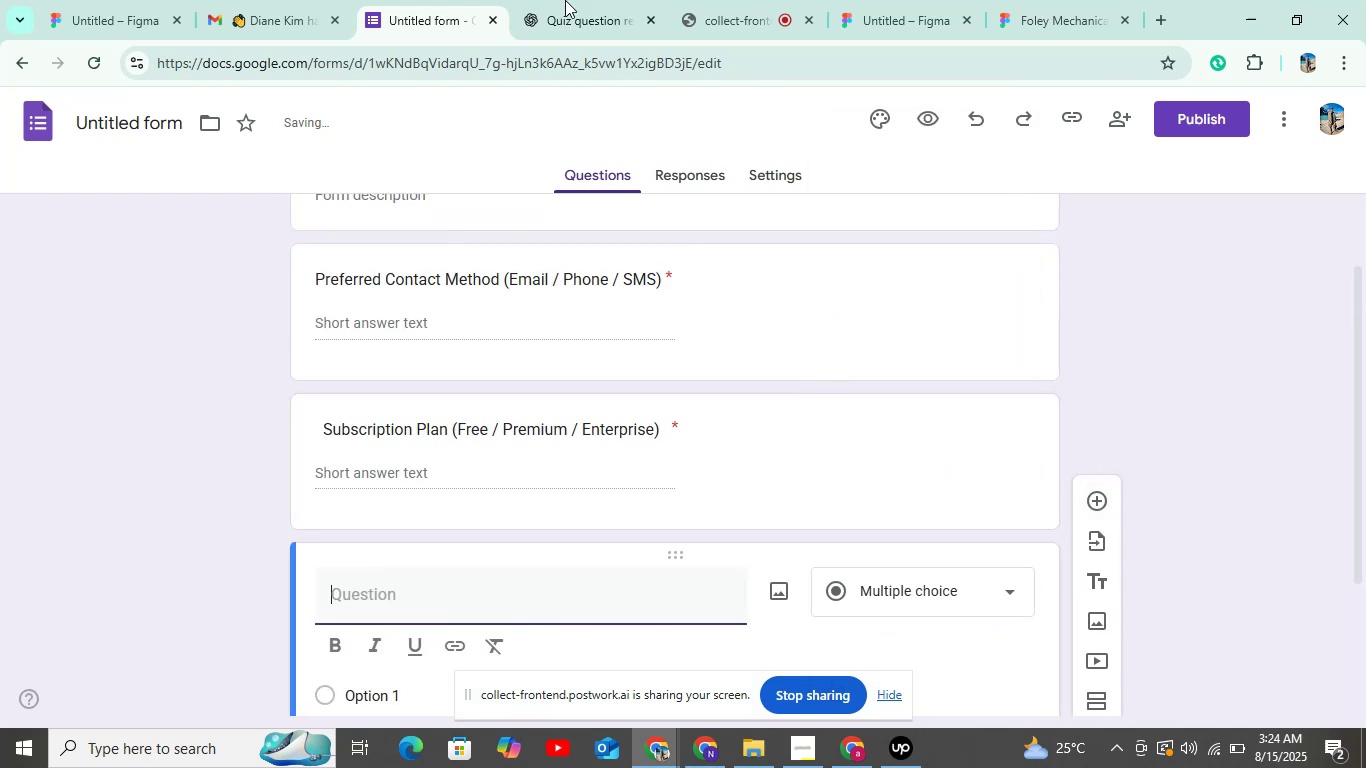 
left_click([606, 19])
 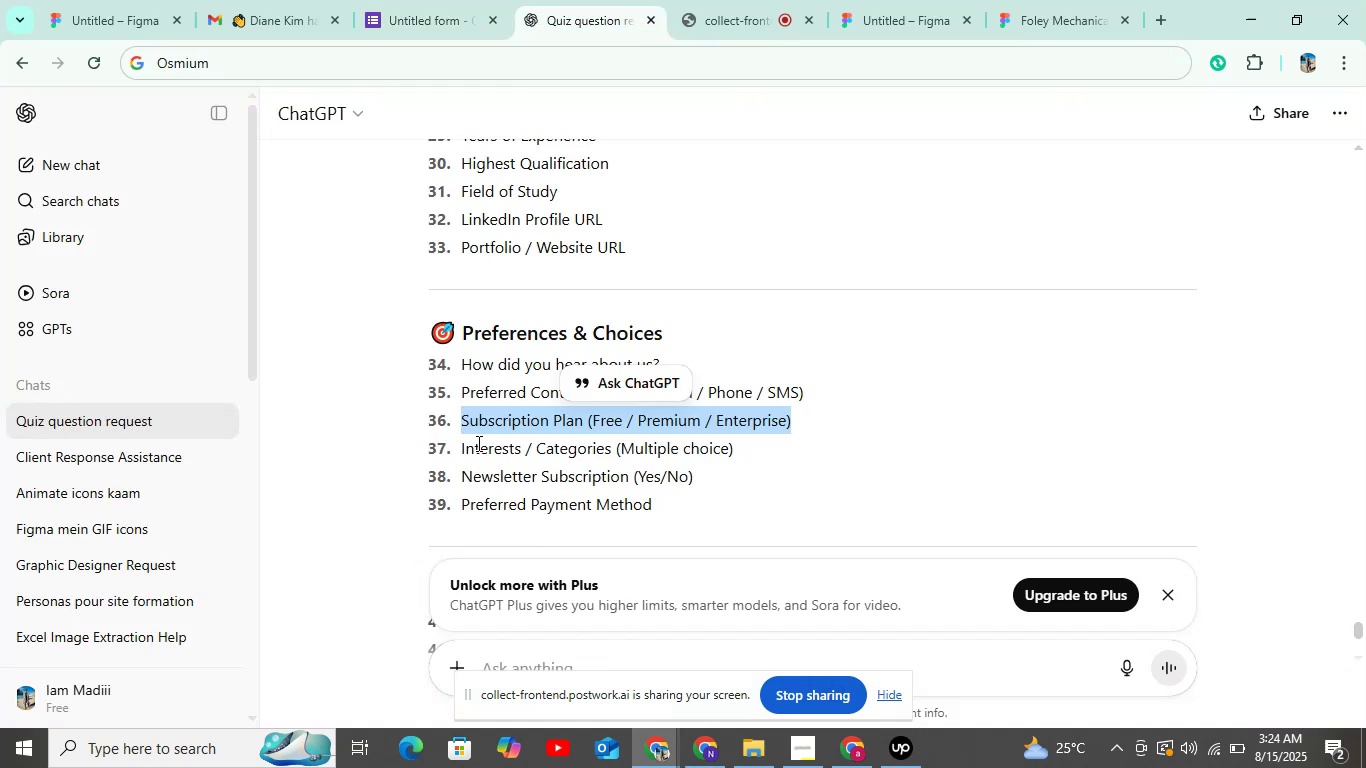 
left_click_drag(start_coordinate=[458, 445], to_coordinate=[764, 450])
 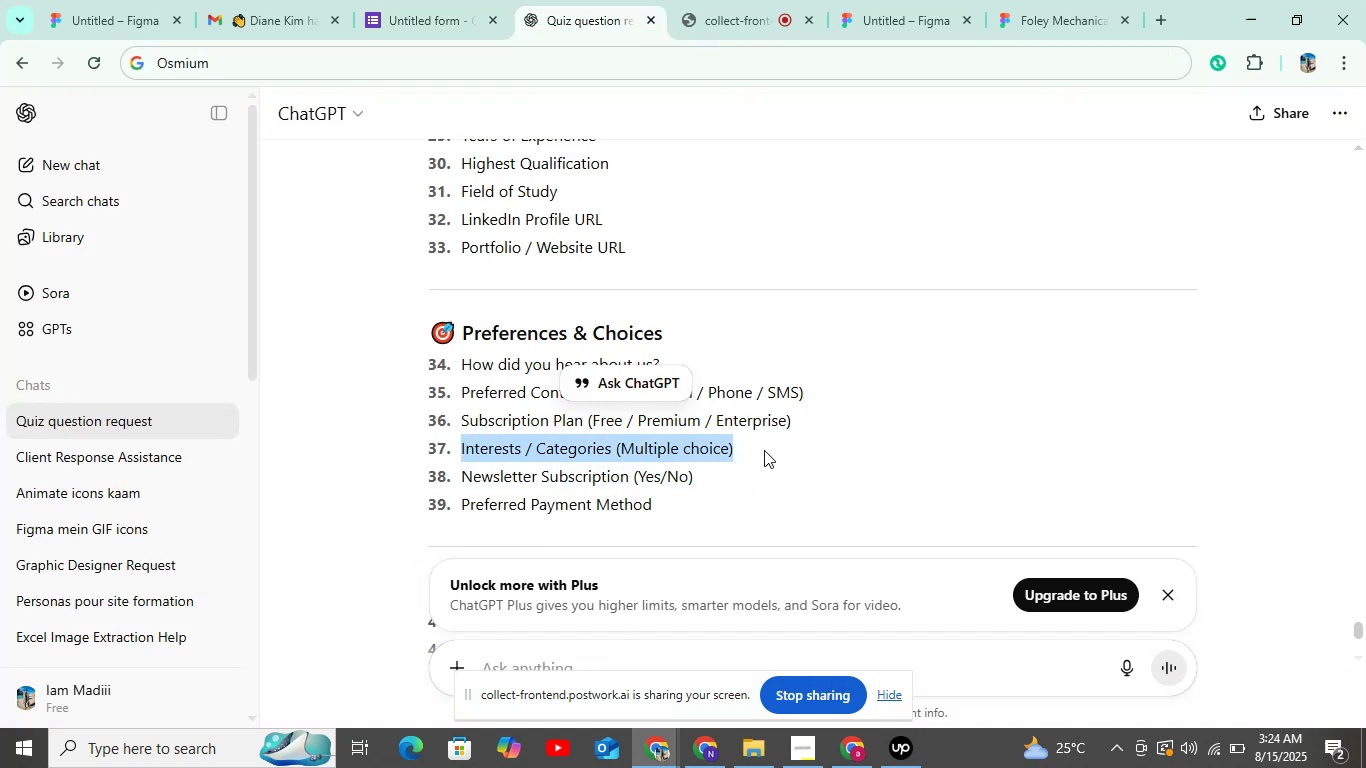 
key(Control+C)
 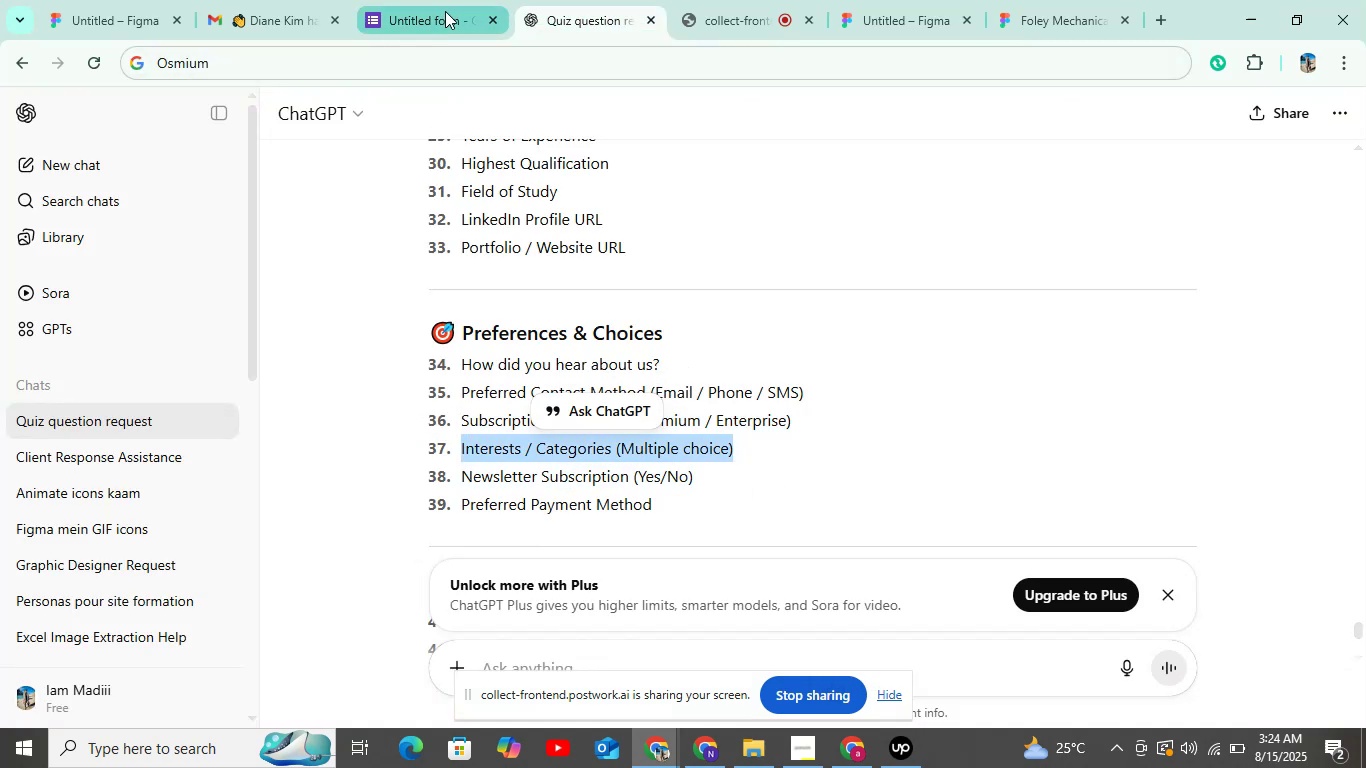 
left_click([445, 11])
 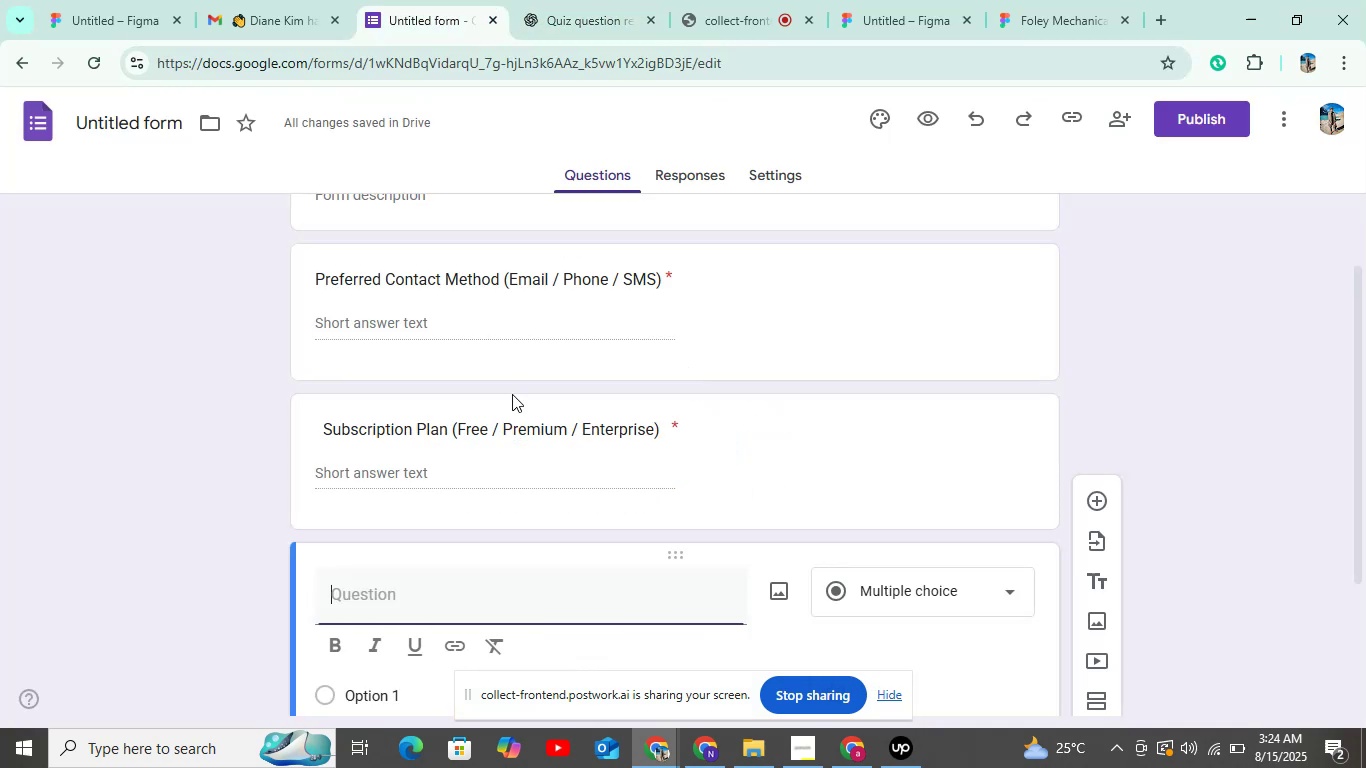 
key(Control+V)
 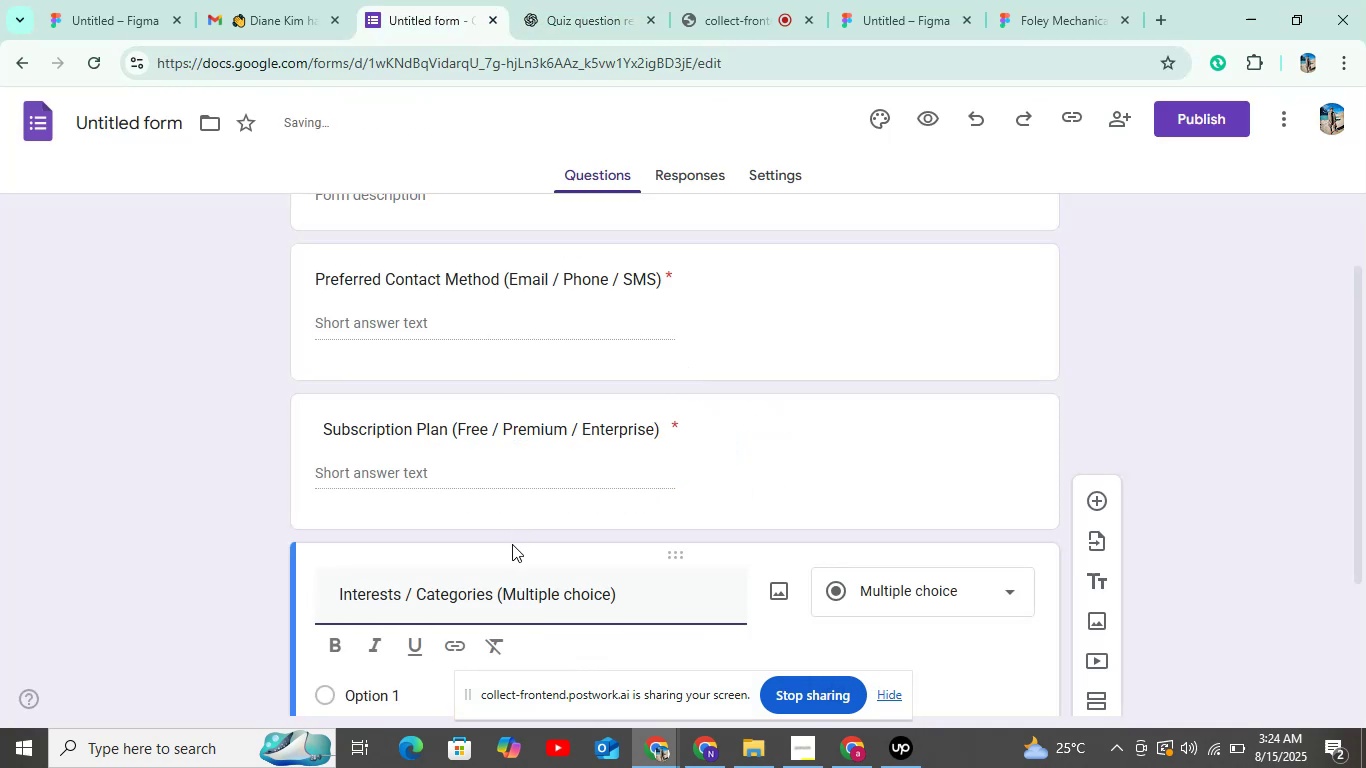 
scroll: coordinate [512, 544], scroll_direction: down, amount: 2.0
 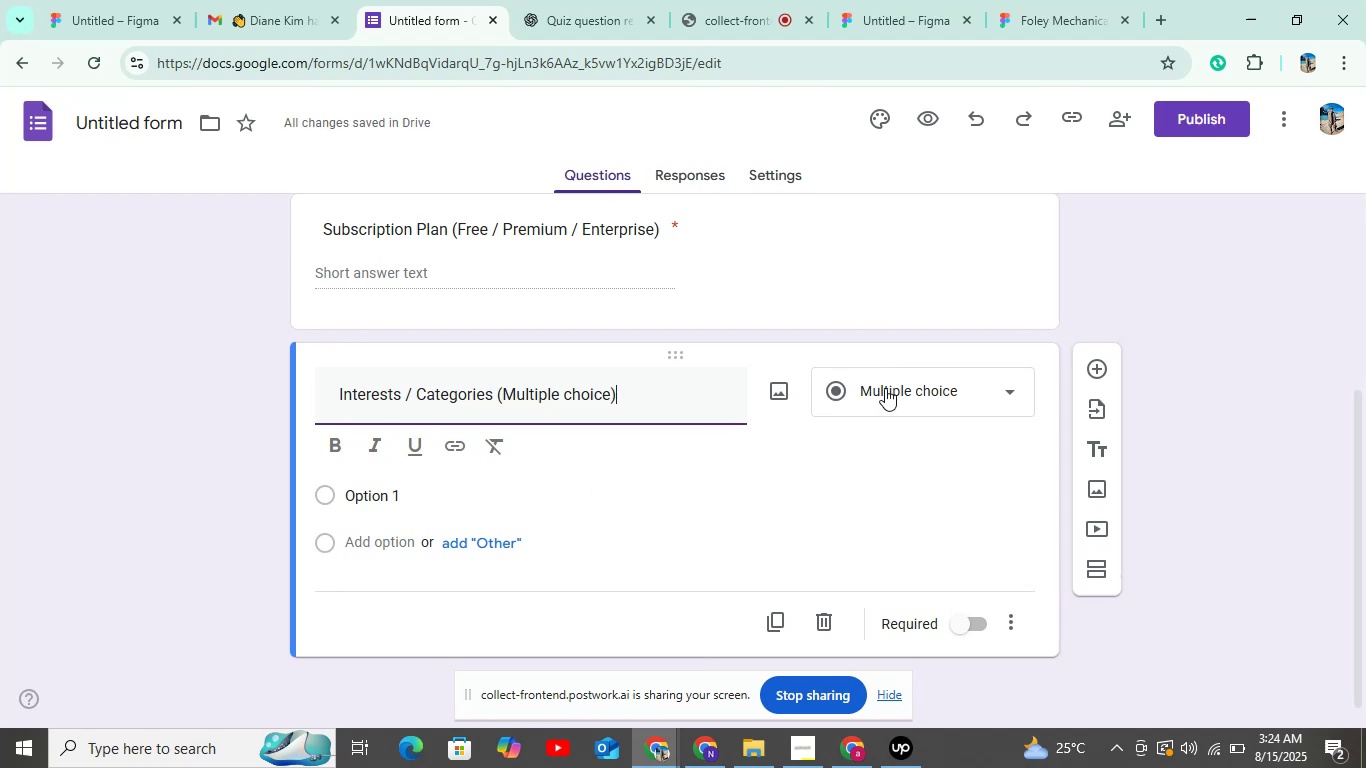 
left_click([884, 388])
 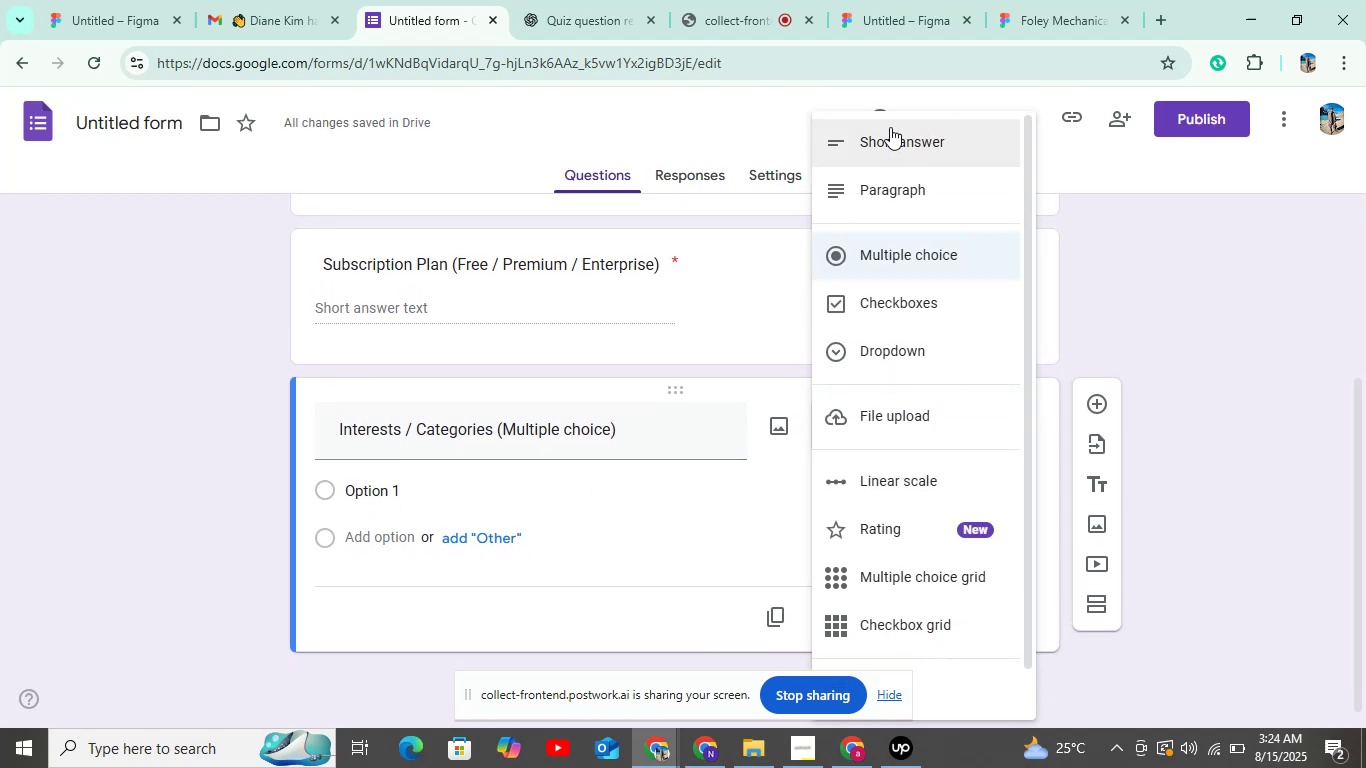 
left_click([890, 127])
 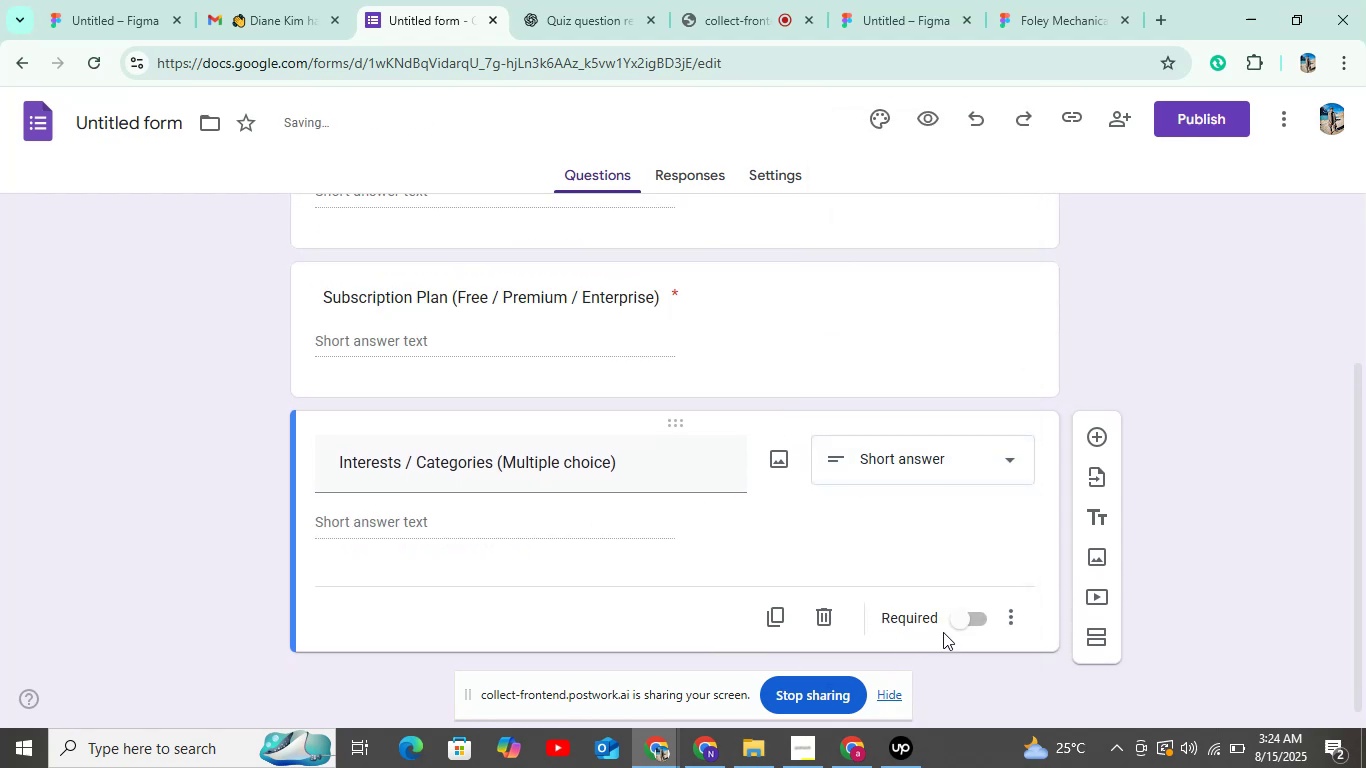 
left_click([971, 620])
 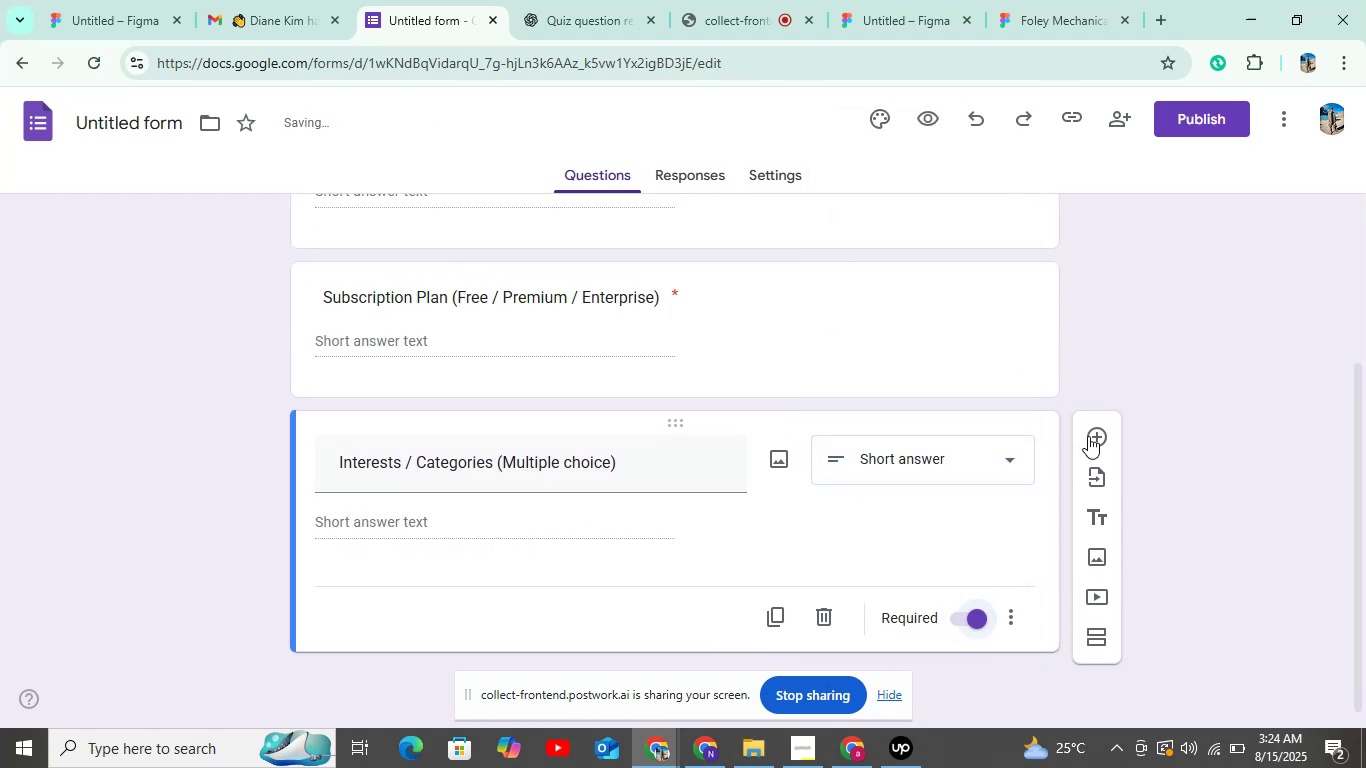 
left_click([1092, 433])
 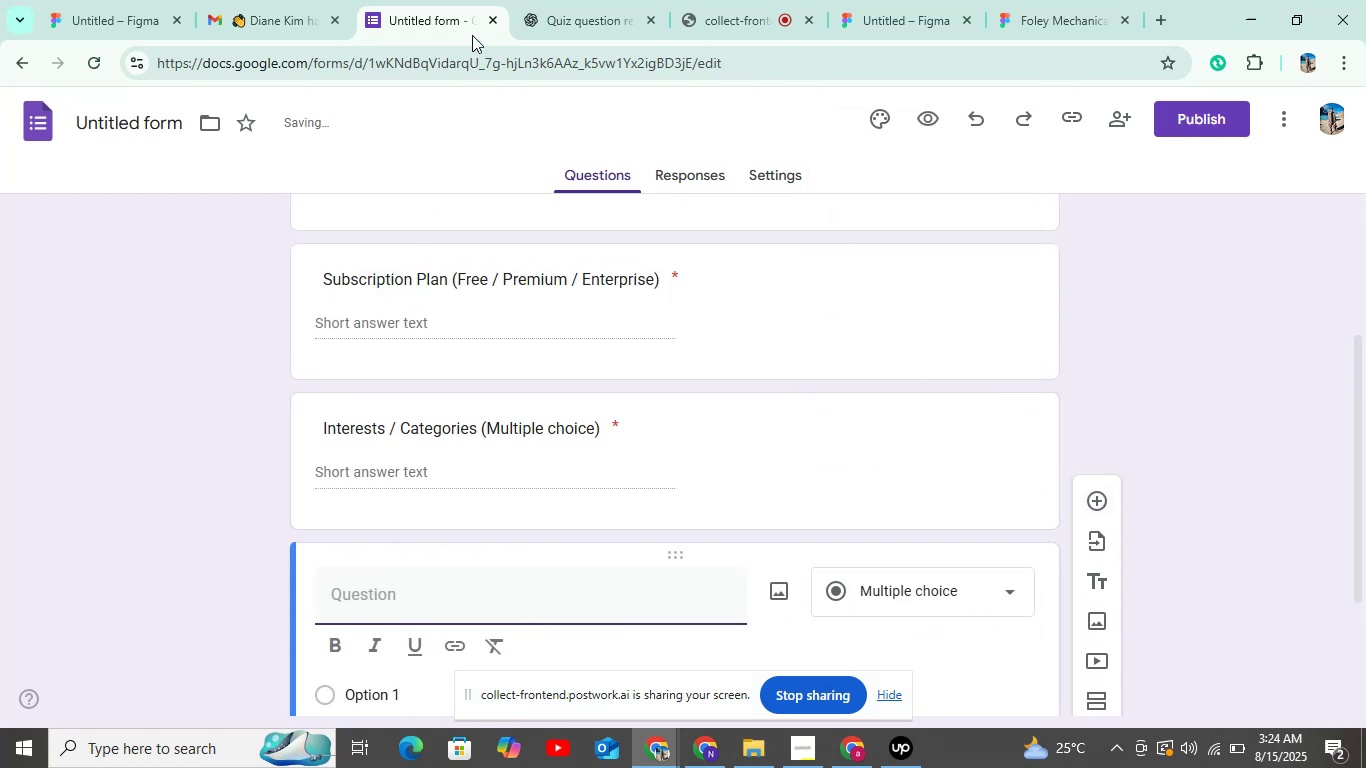 
left_click([544, 12])
 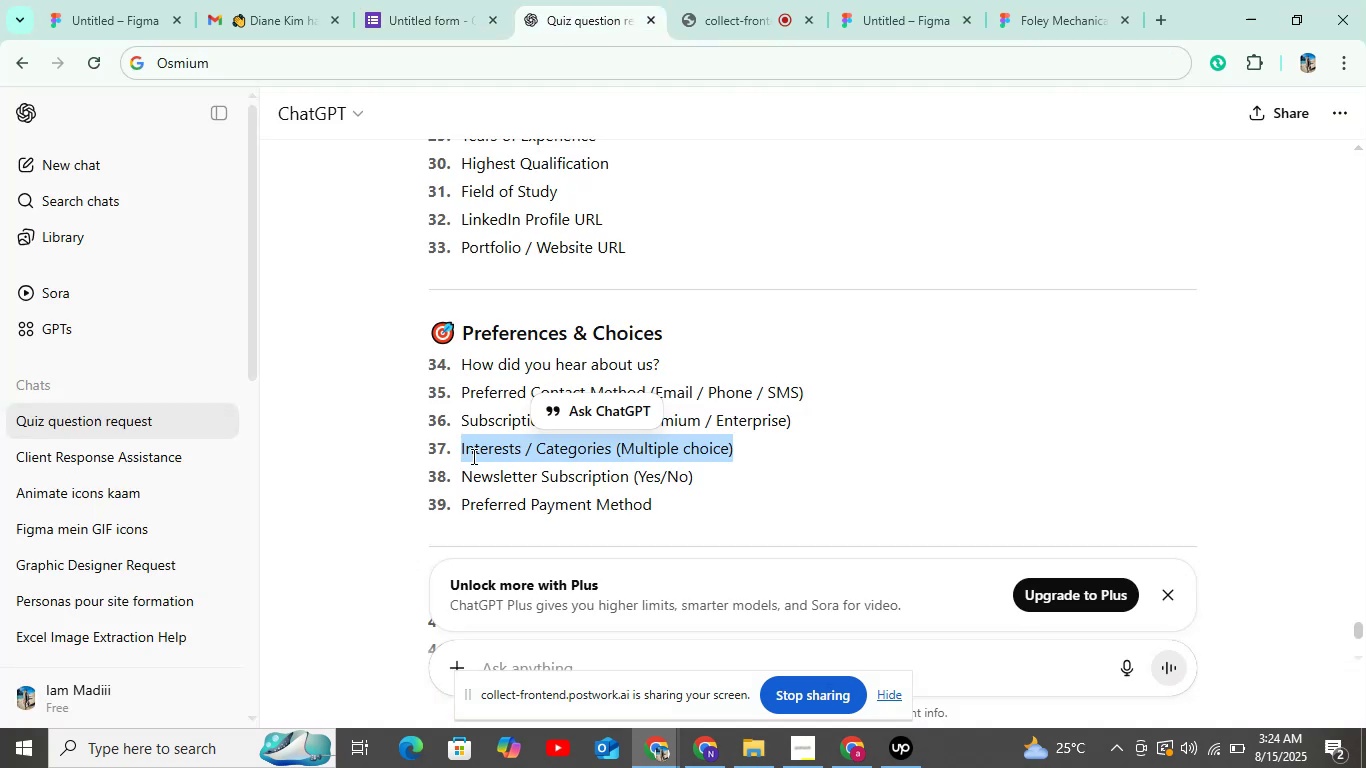 
left_click_drag(start_coordinate=[462, 466], to_coordinate=[694, 474])
 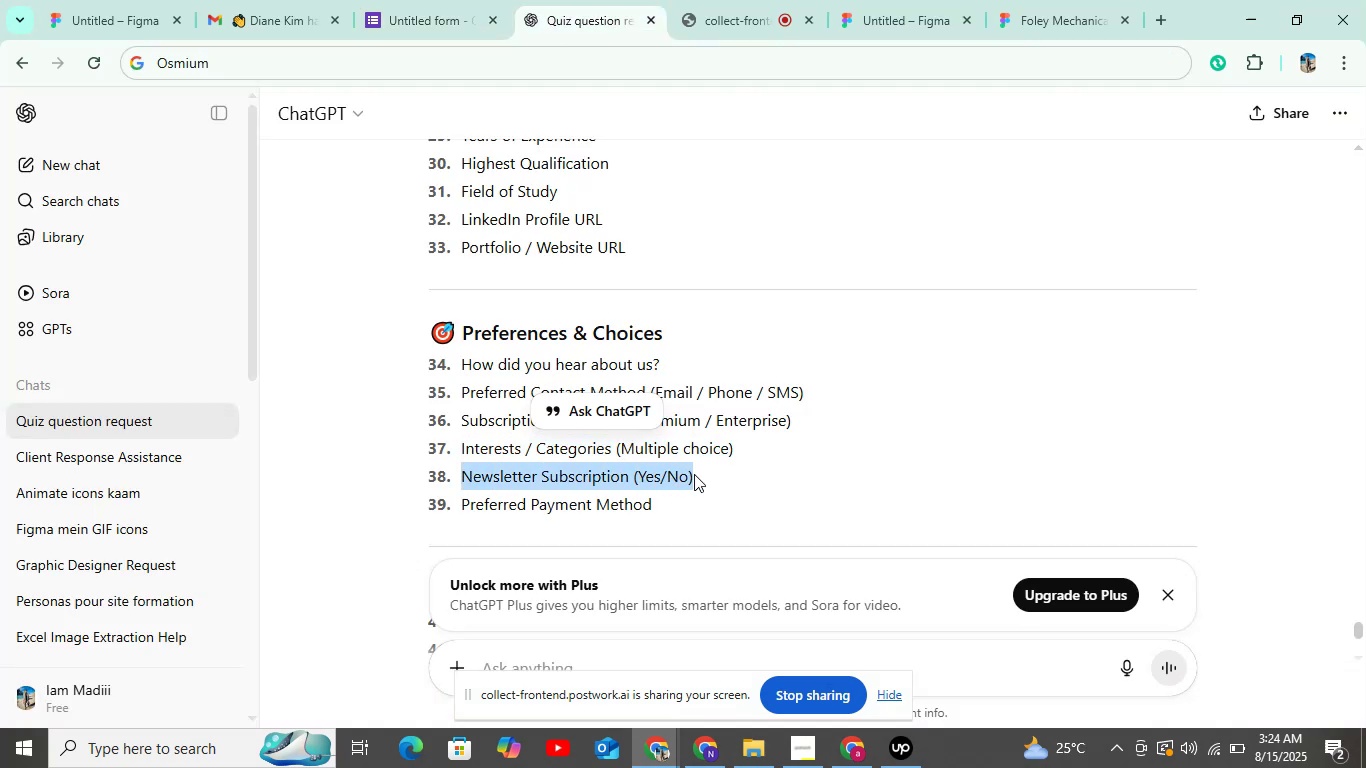 
key(Control+C)
 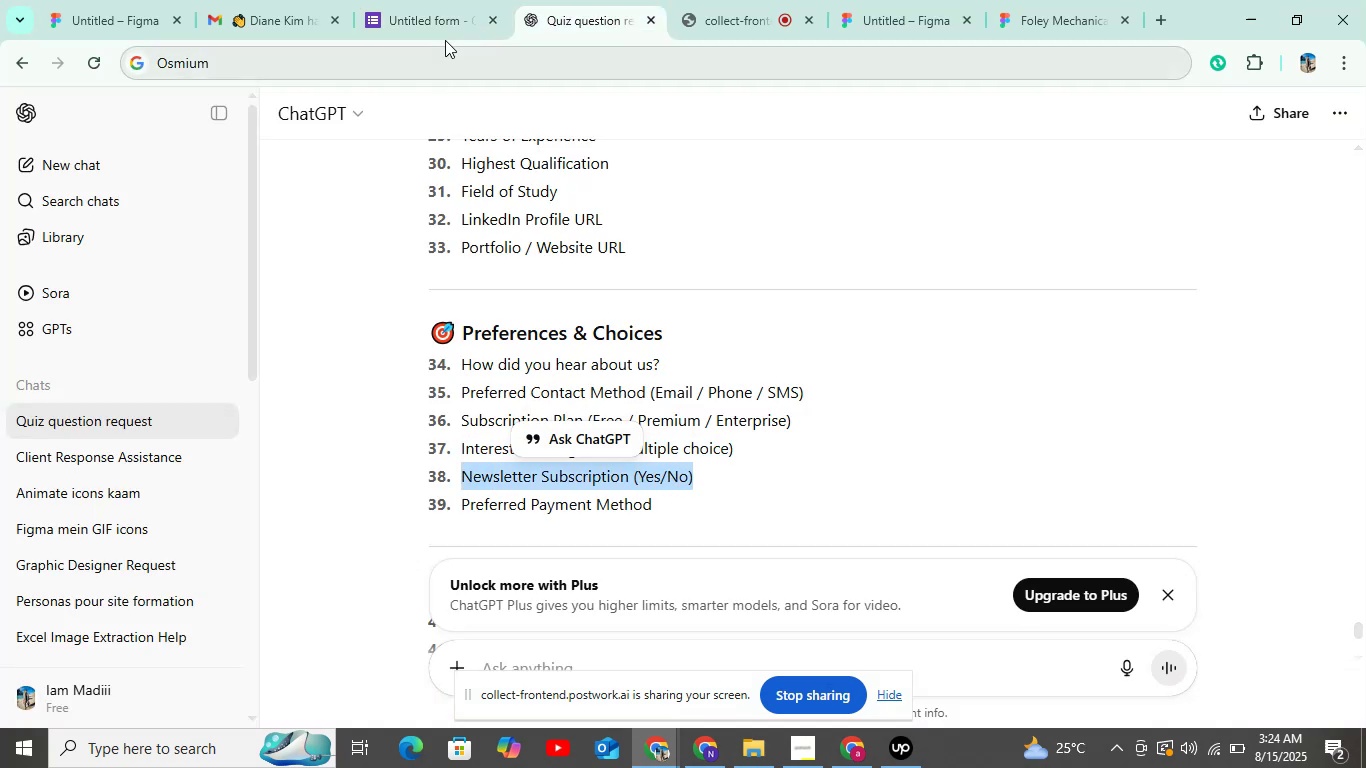 
left_click([446, 27])
 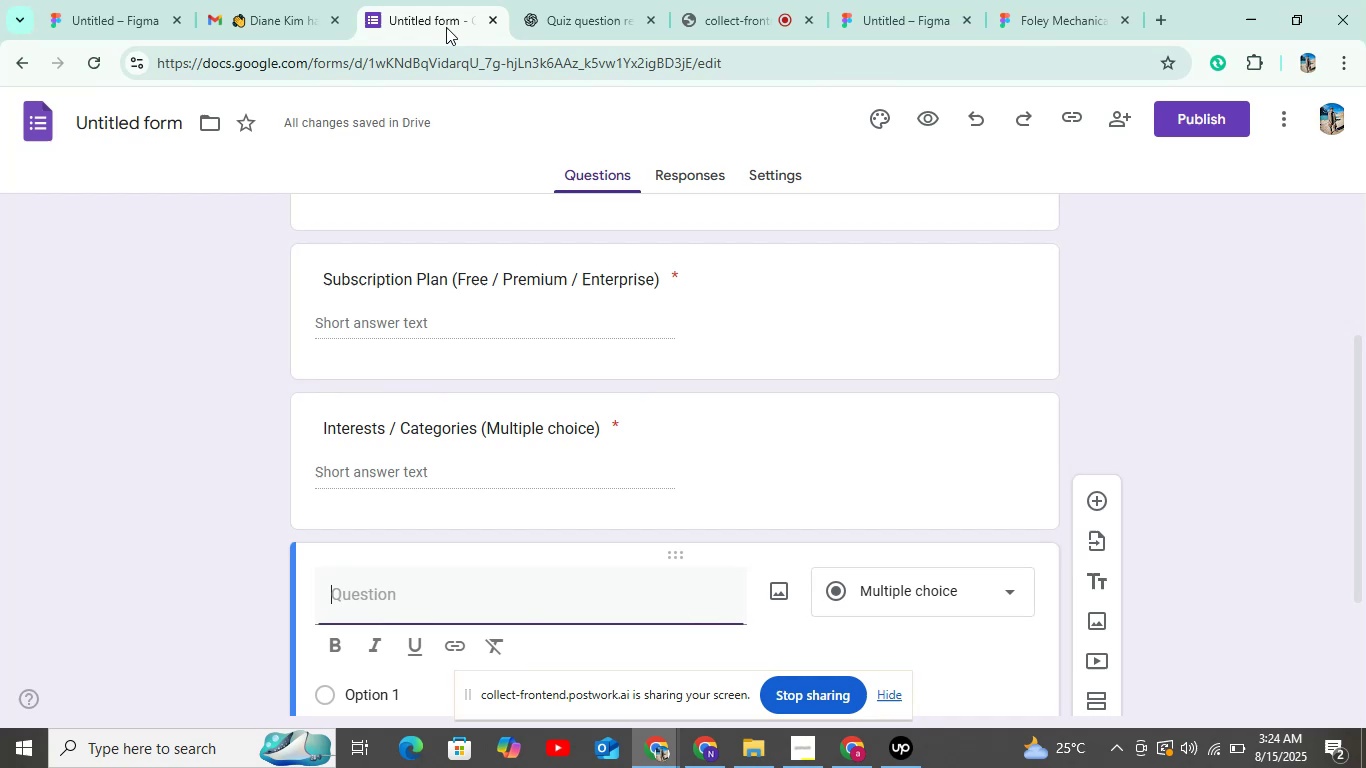 
key(Control+V)
 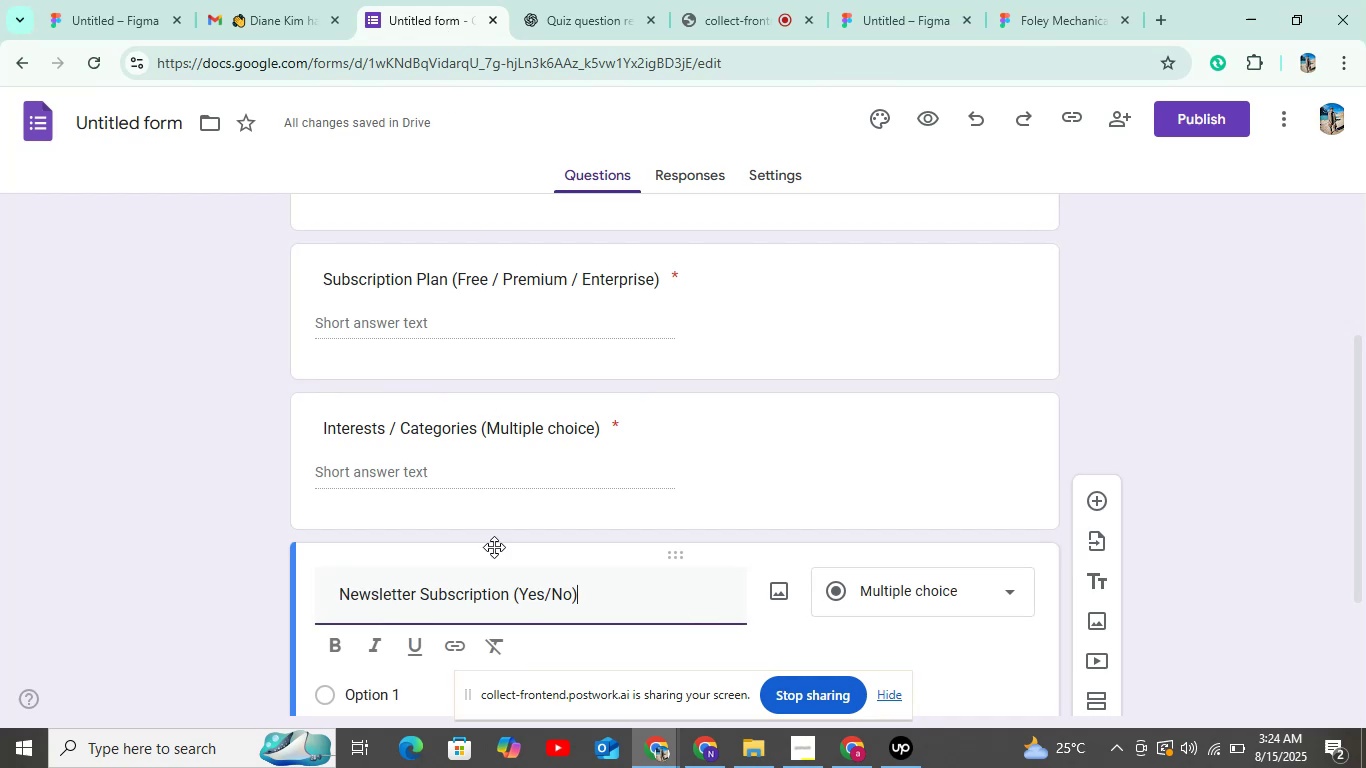 
scroll: coordinate [494, 548], scroll_direction: down, amount: 3.0
 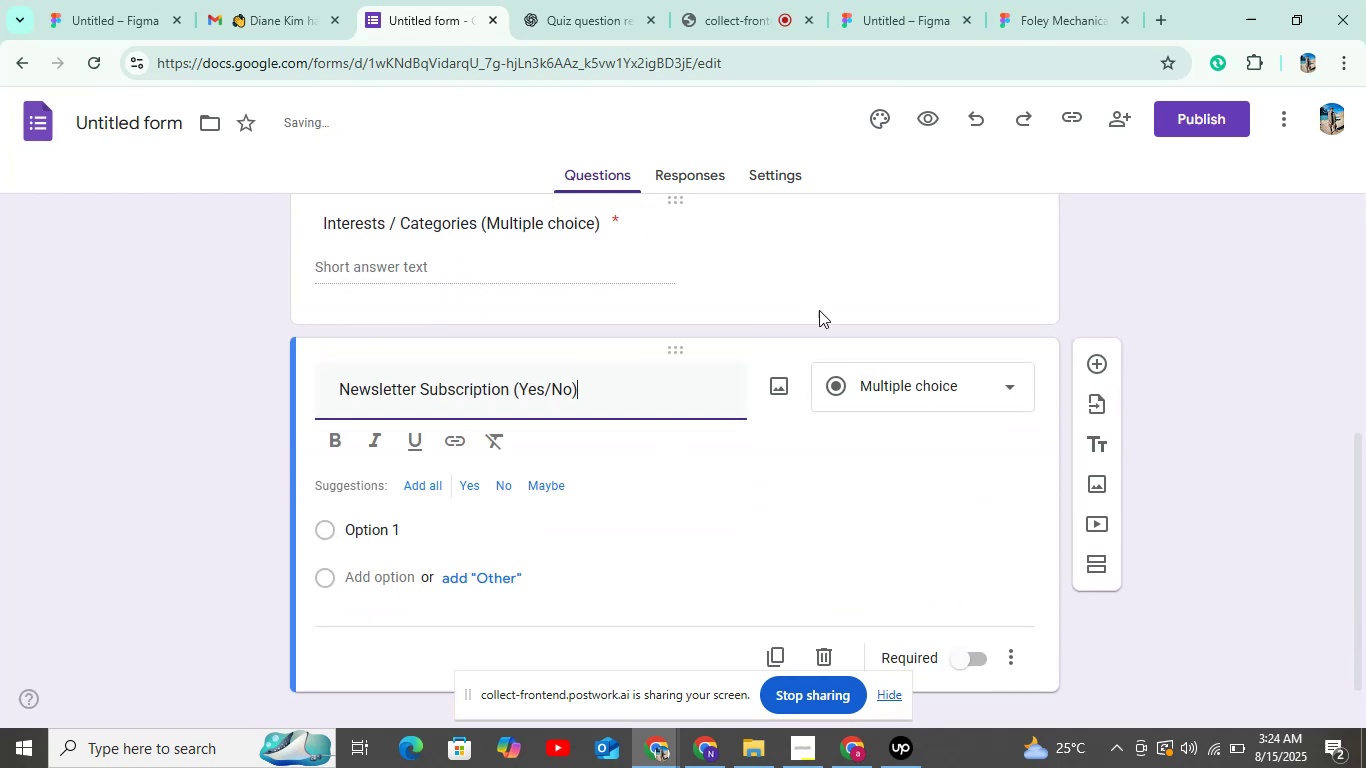 
left_click([955, 390])
 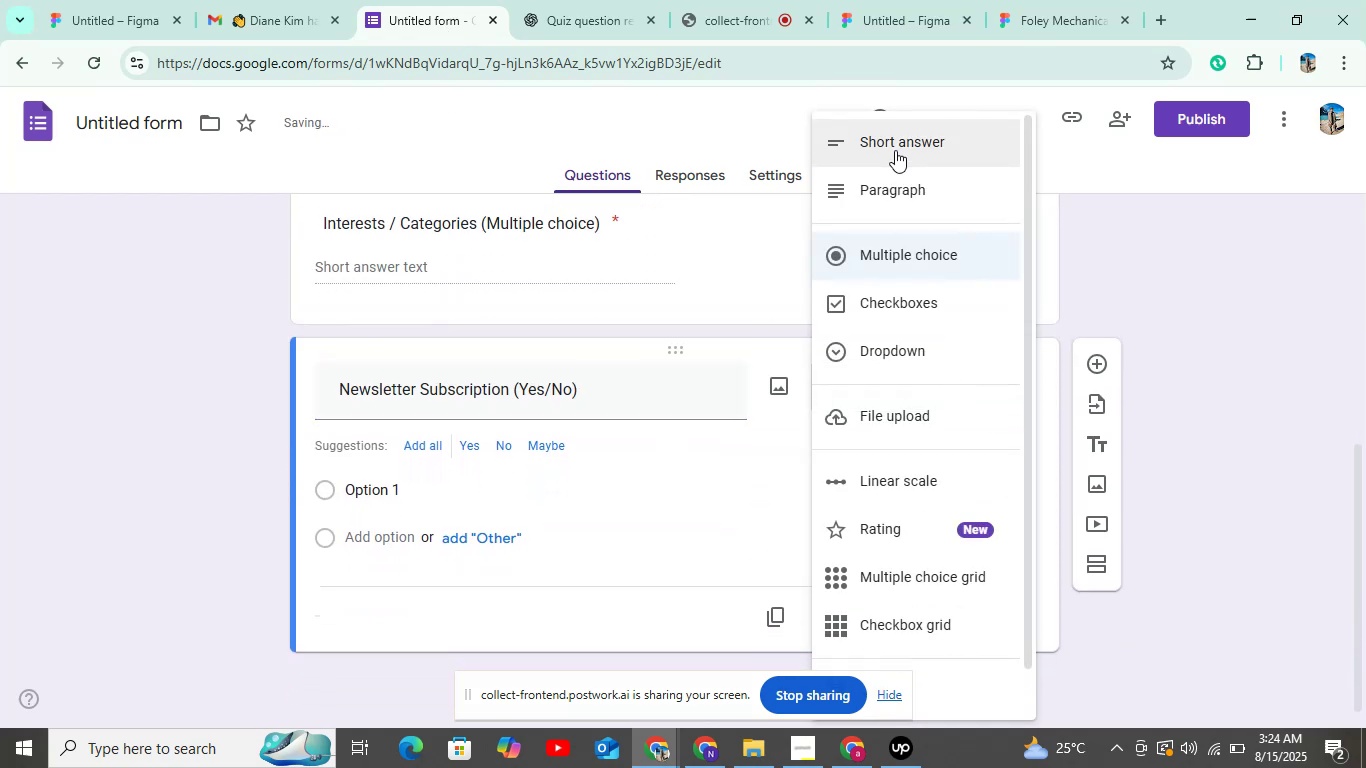 
left_click([895, 150])
 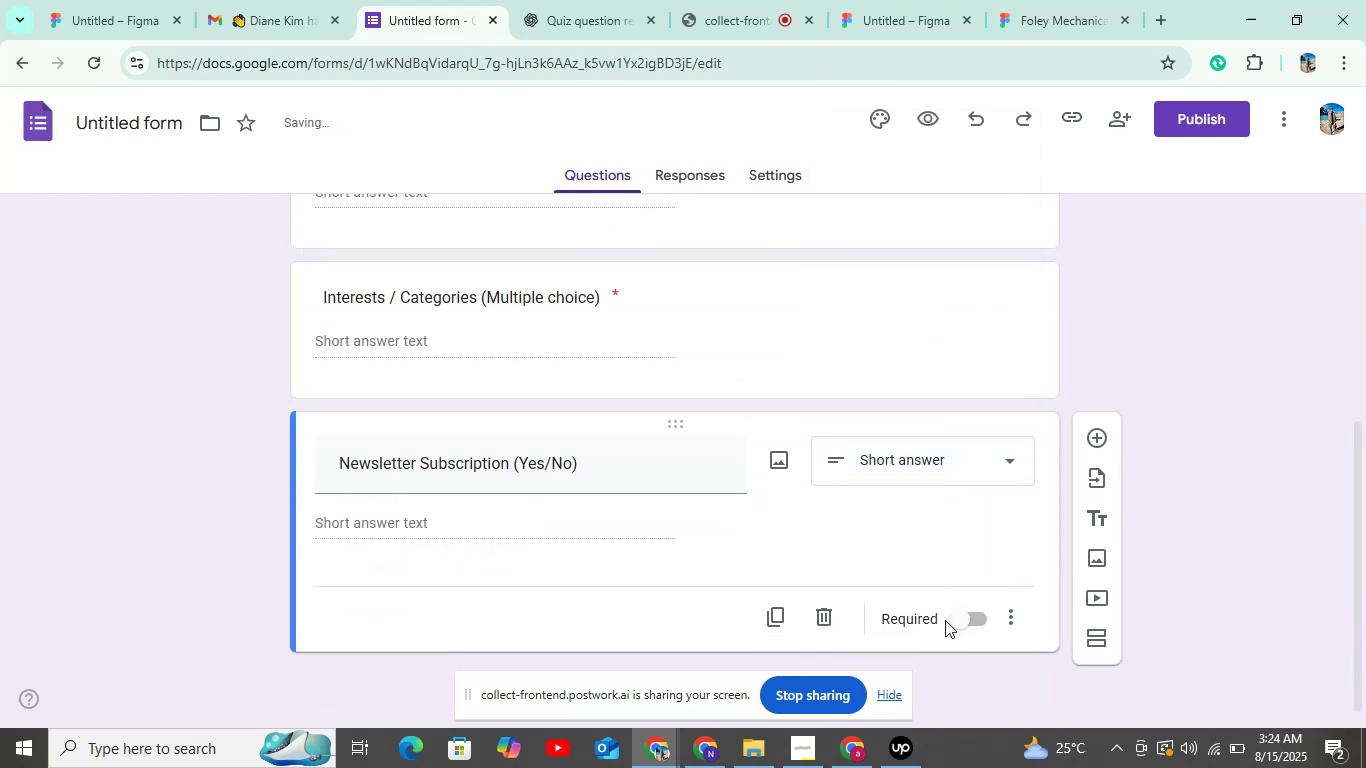 
left_click([966, 619])
 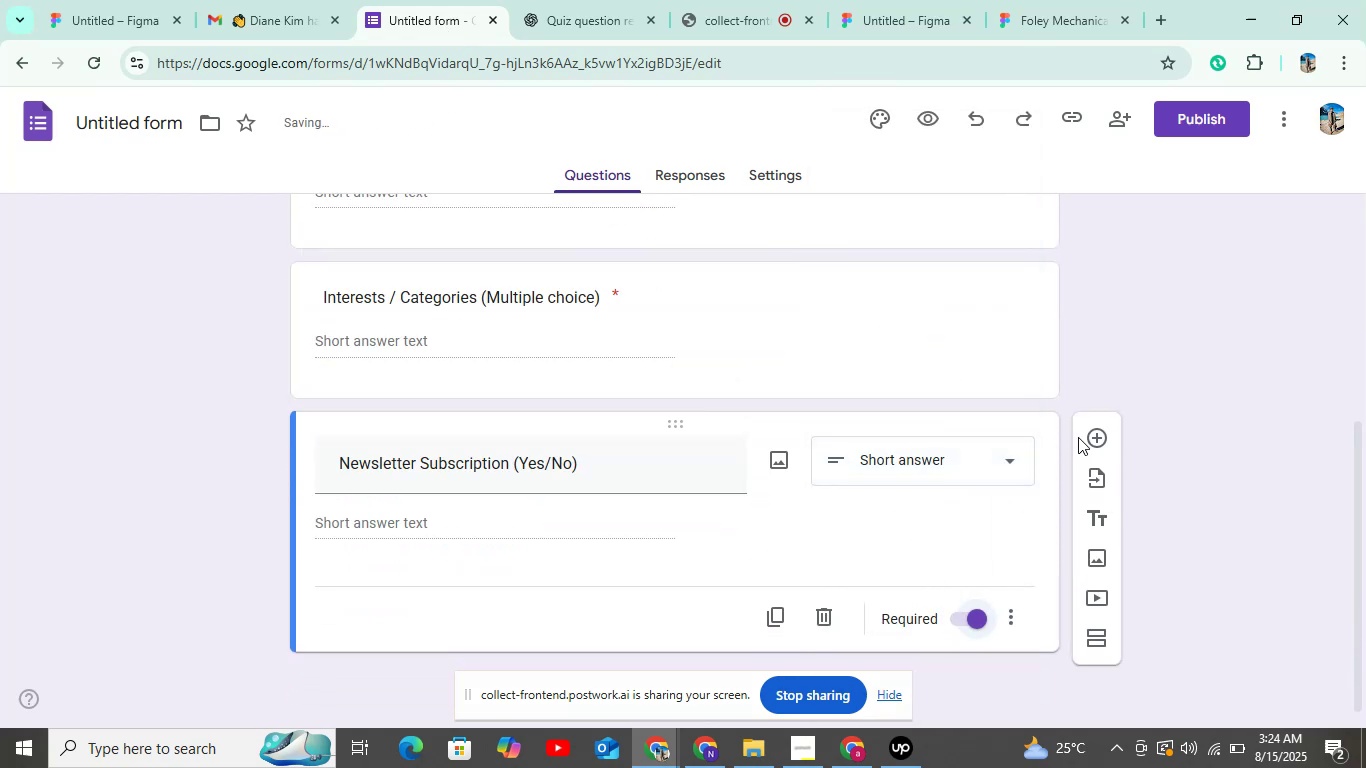 
left_click([1098, 432])
 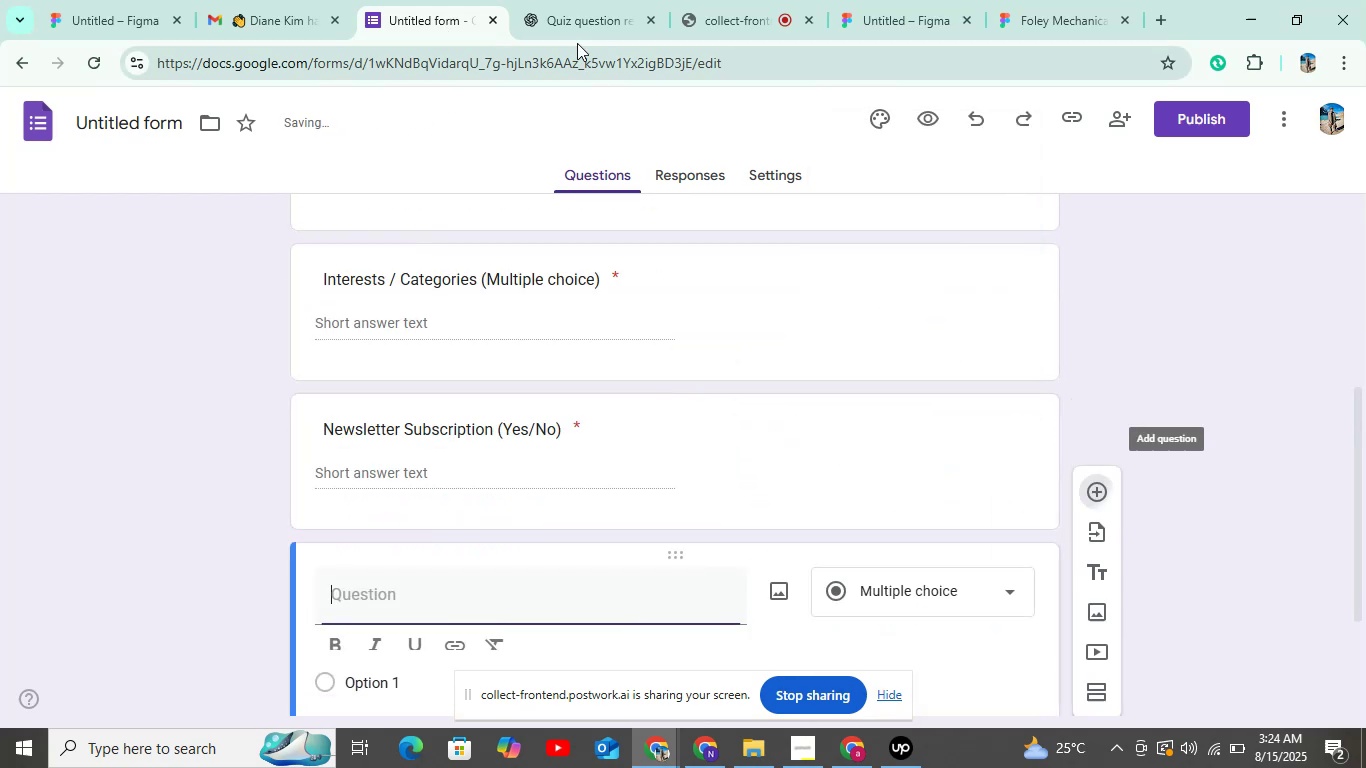 
left_click([577, 9])
 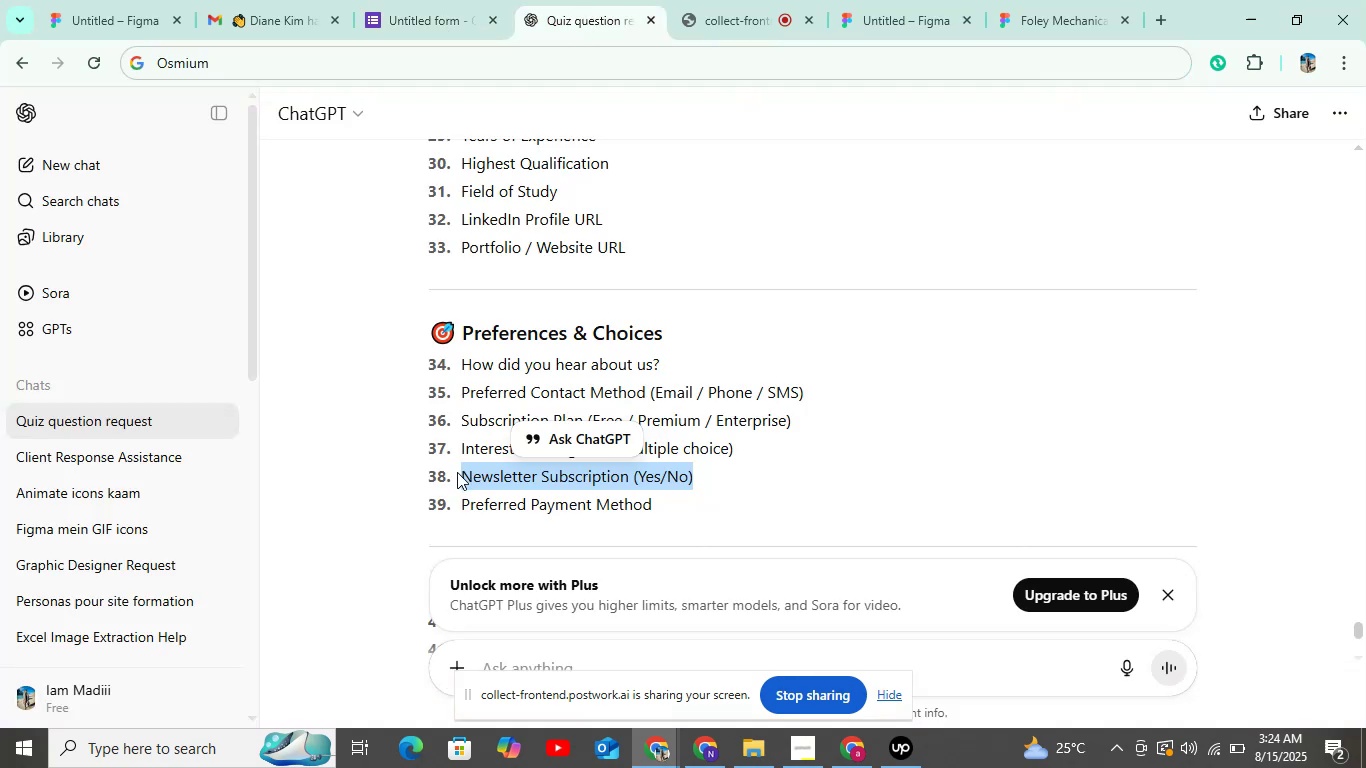 
left_click_drag(start_coordinate=[461, 499], to_coordinate=[717, 515])
 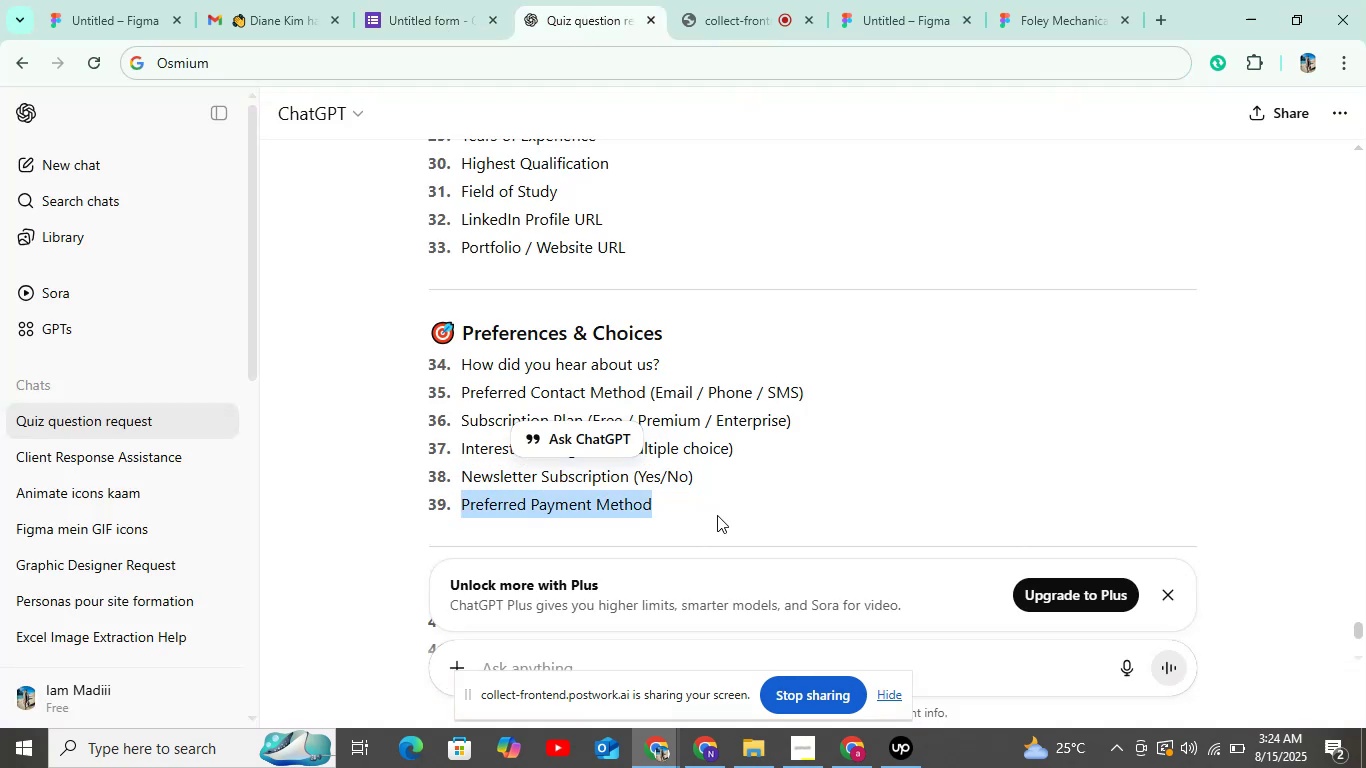 
key(Control+C)
 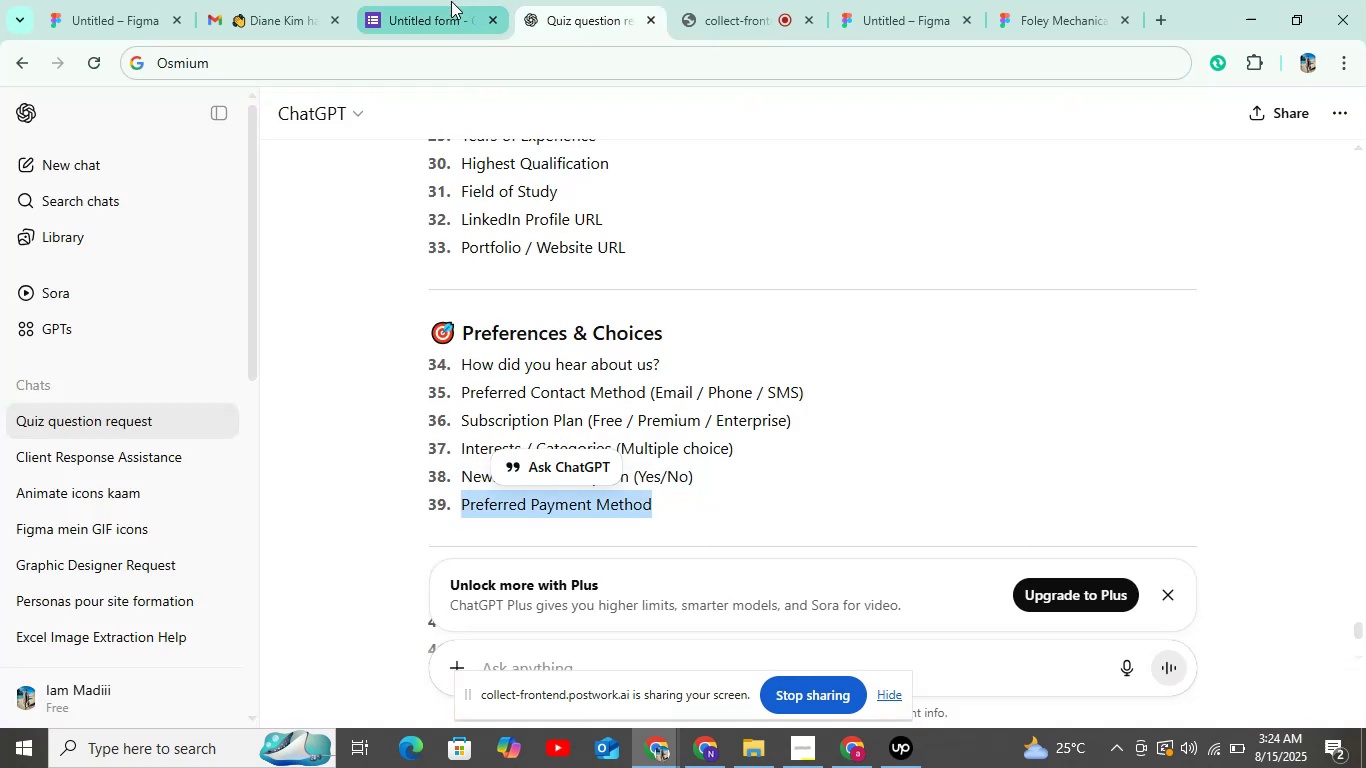 
left_click([451, 1])
 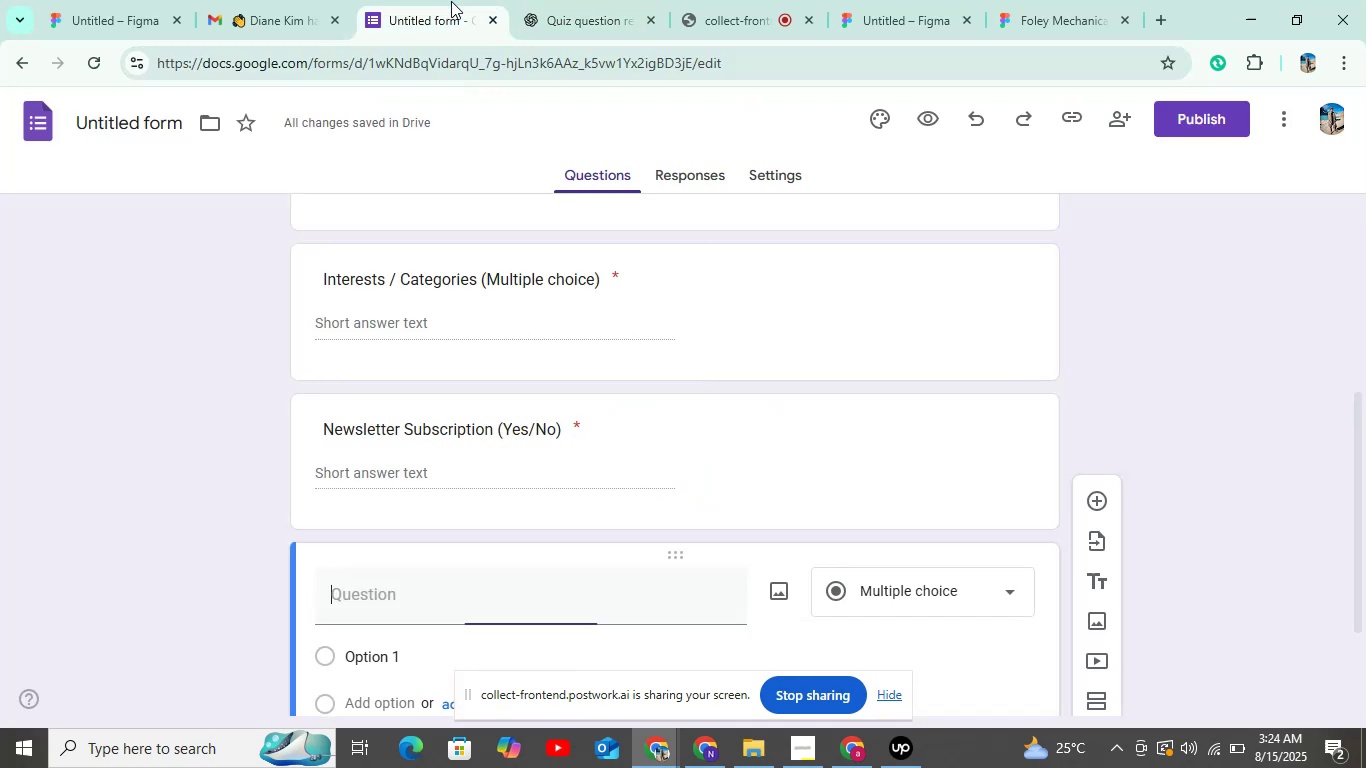 
key(Control+V)
 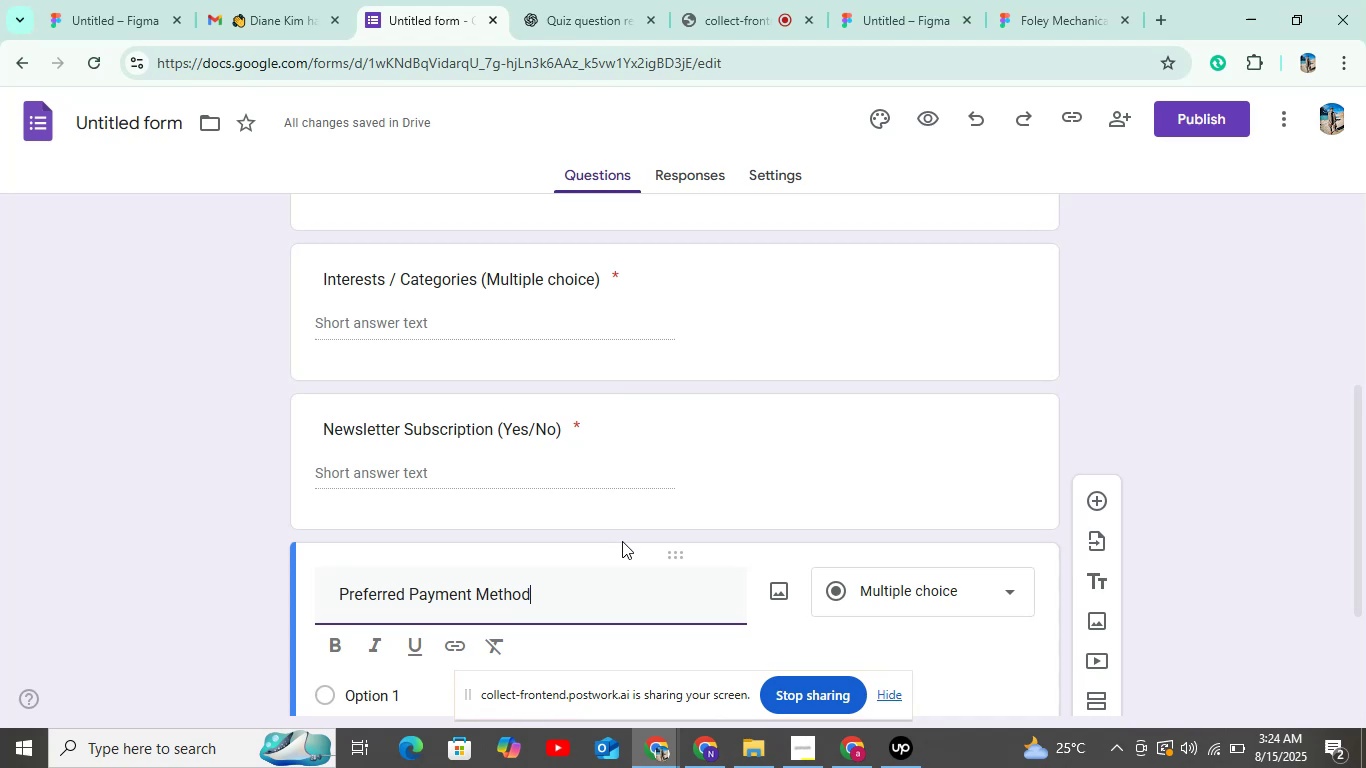 
scroll: coordinate [622, 541], scroll_direction: down, amount: 4.0
 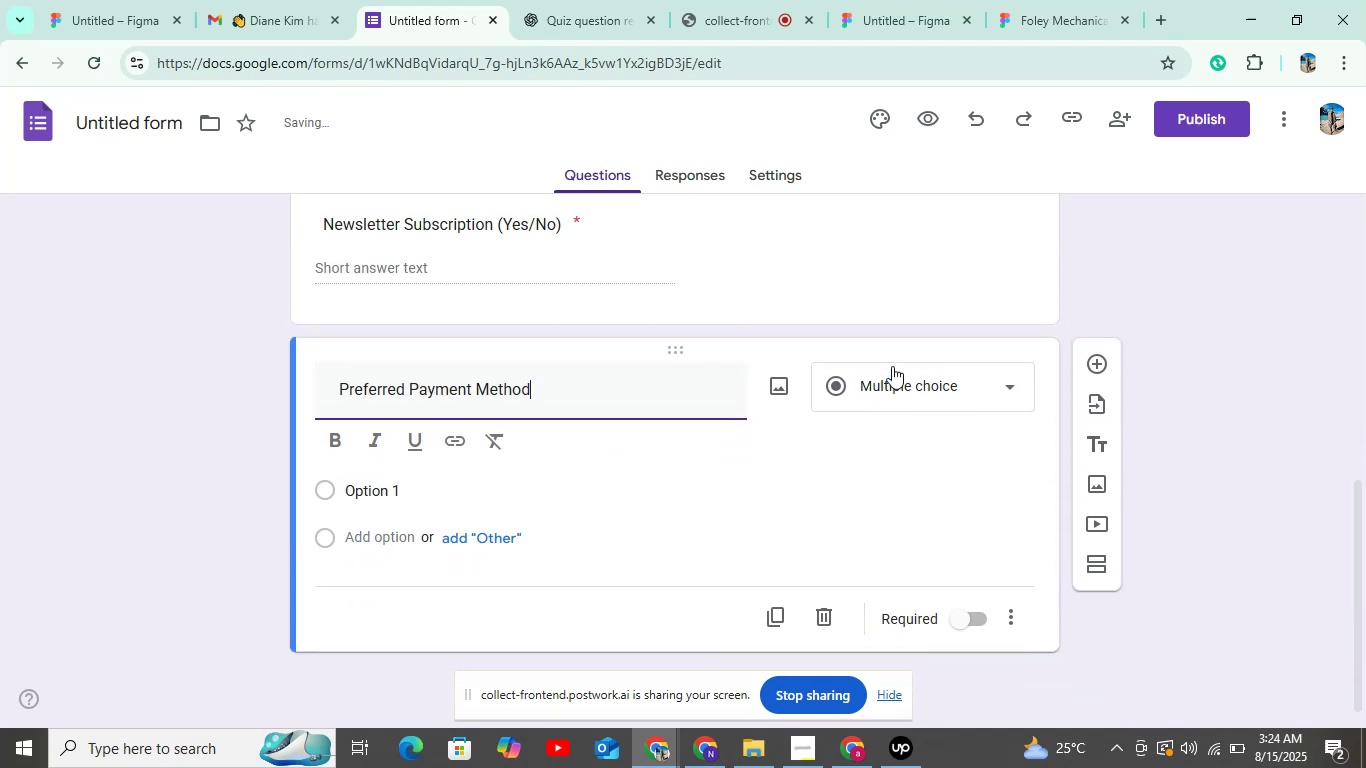 
left_click([927, 366])
 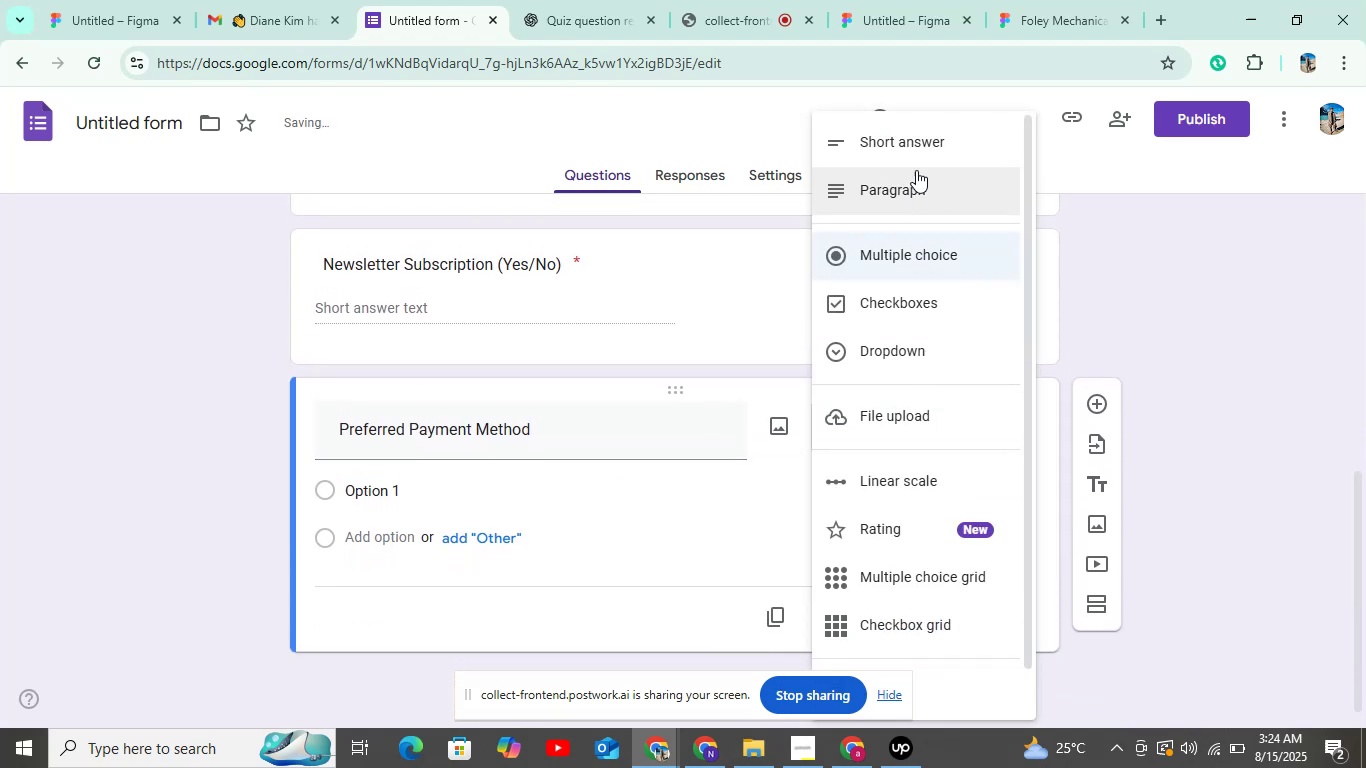 
left_click([916, 142])
 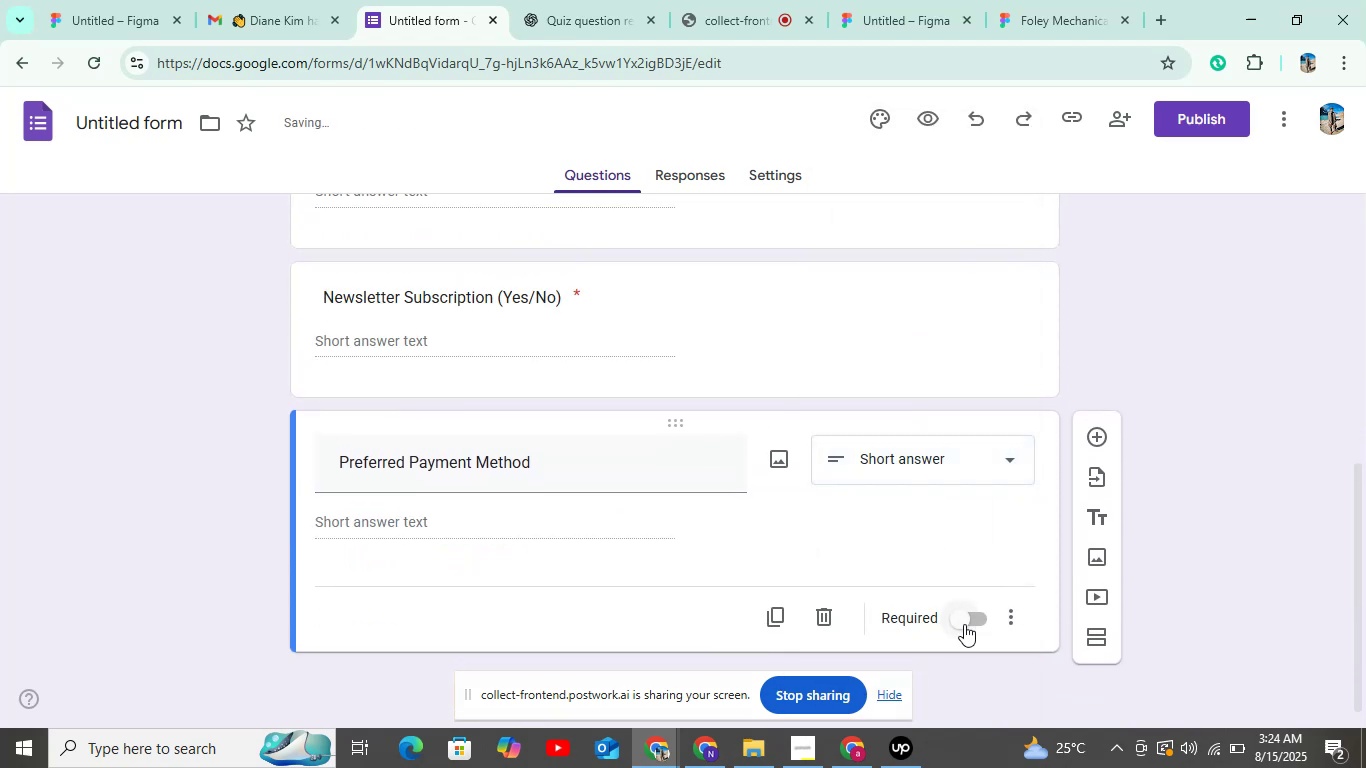 
left_click([964, 624])
 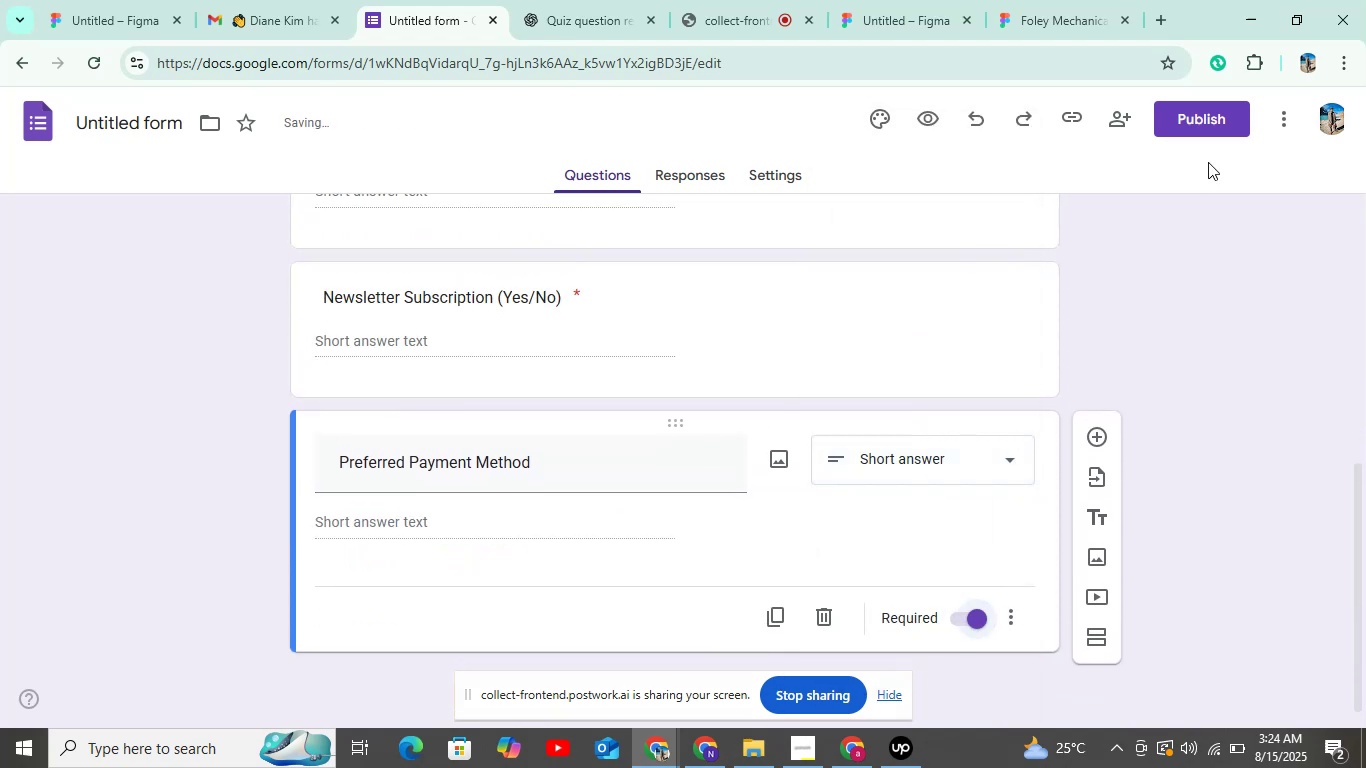 
left_click([1221, 119])
 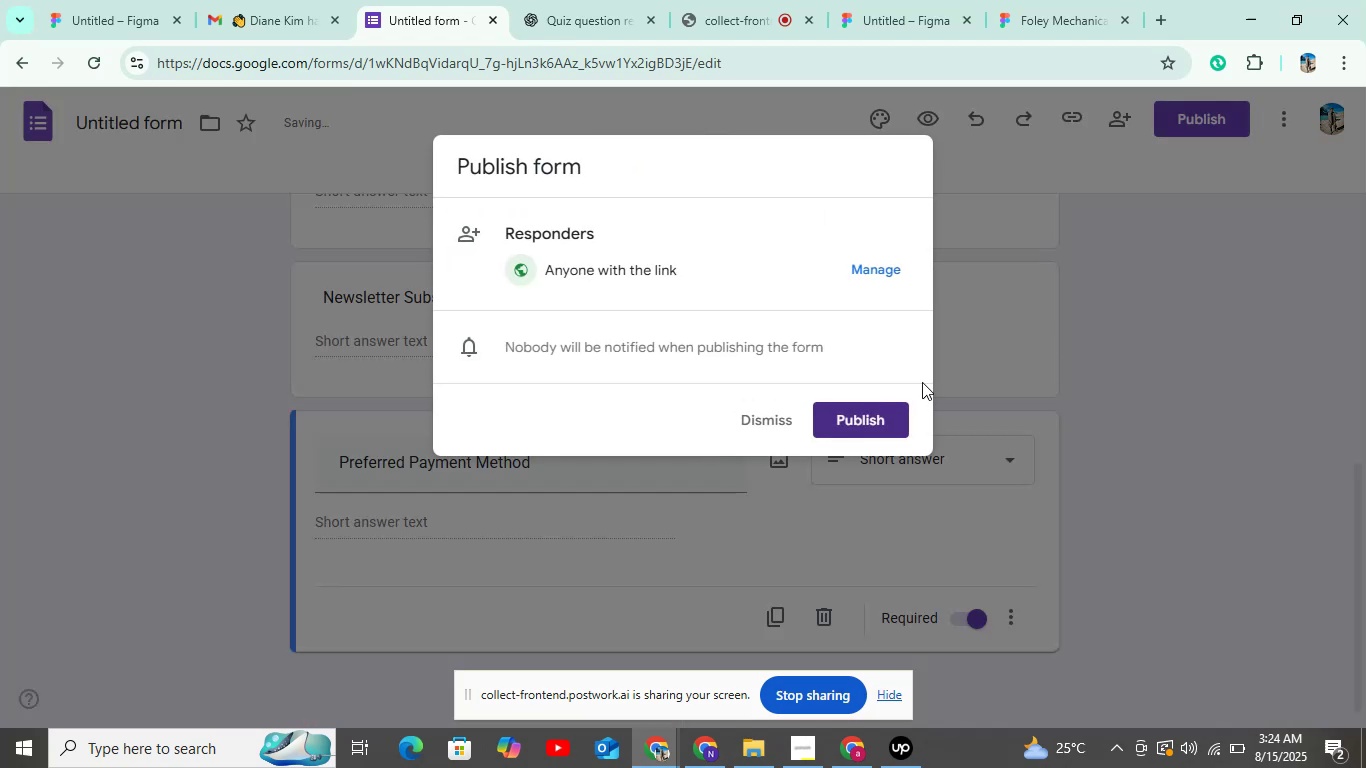 
left_click([885, 431])
 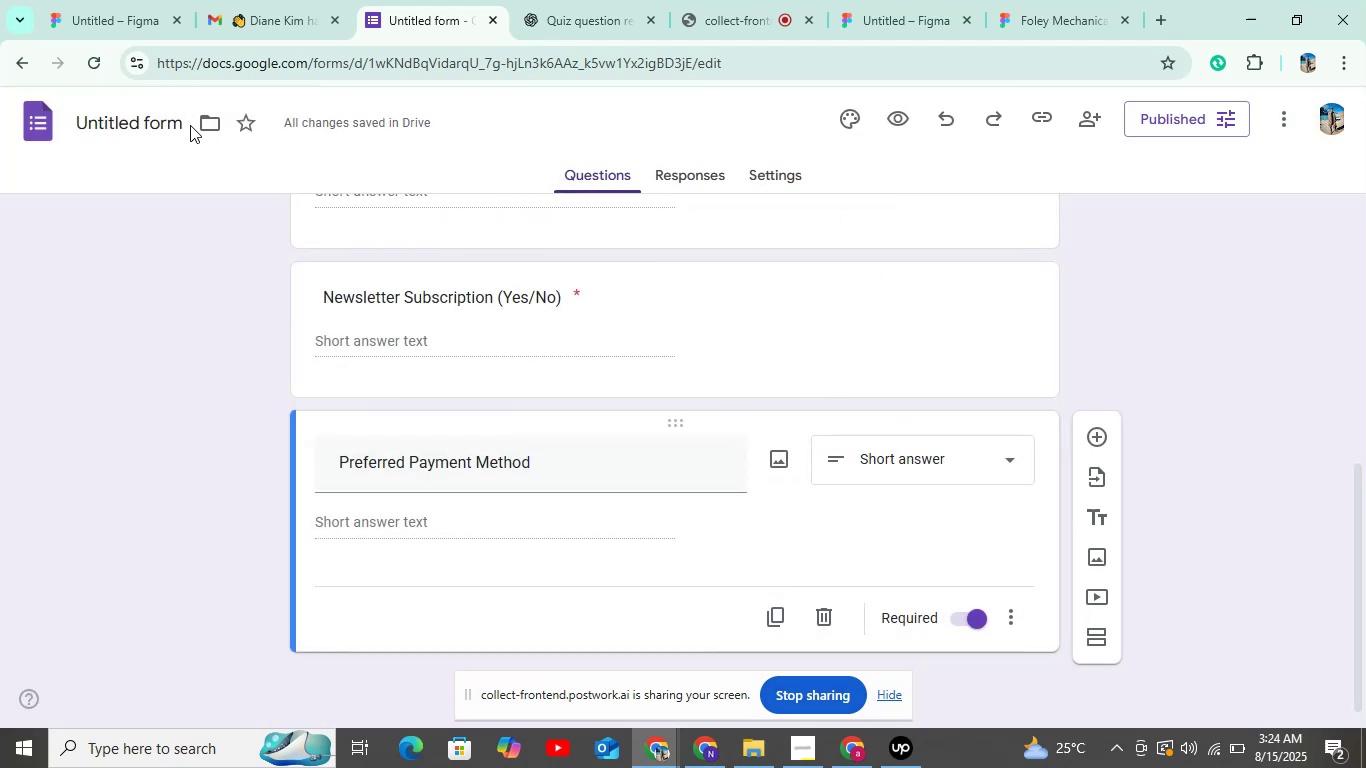 
left_click([51, 125])
 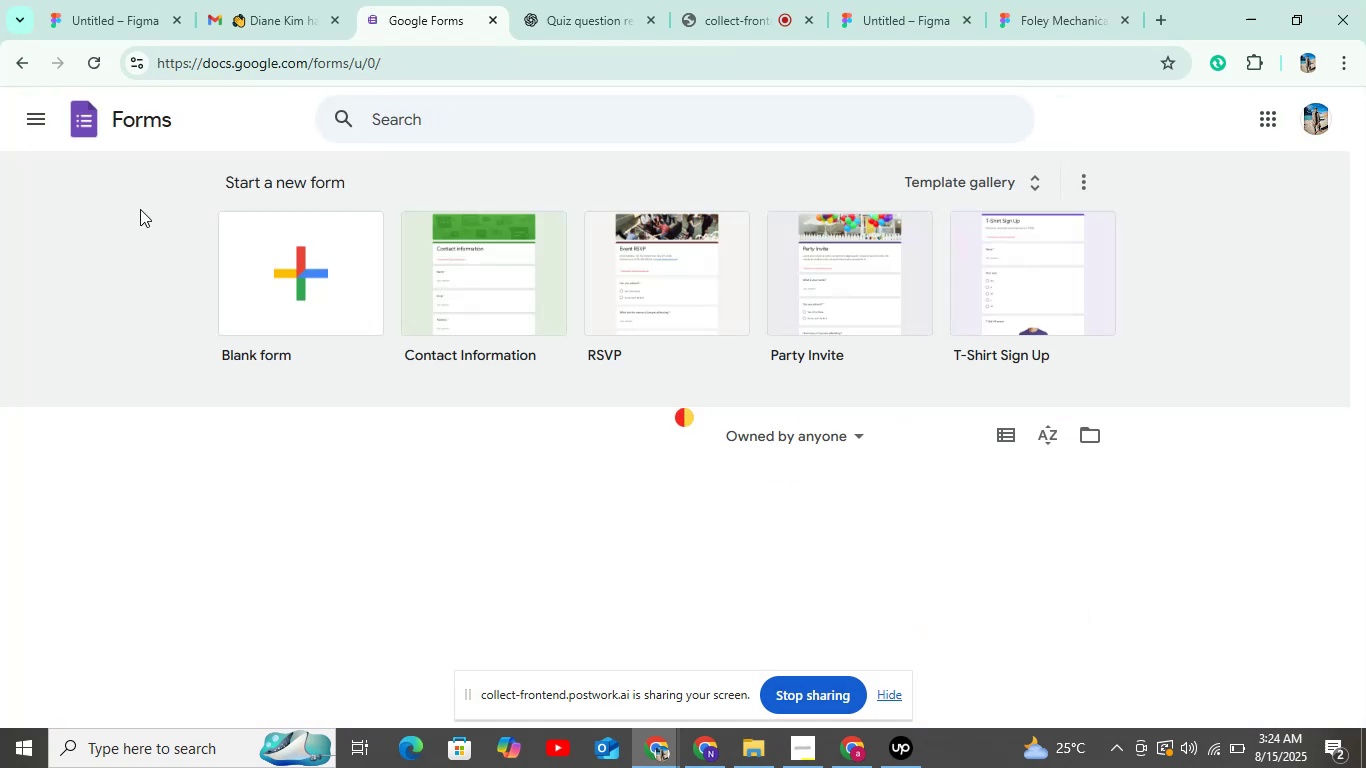 
left_click([288, 272])
 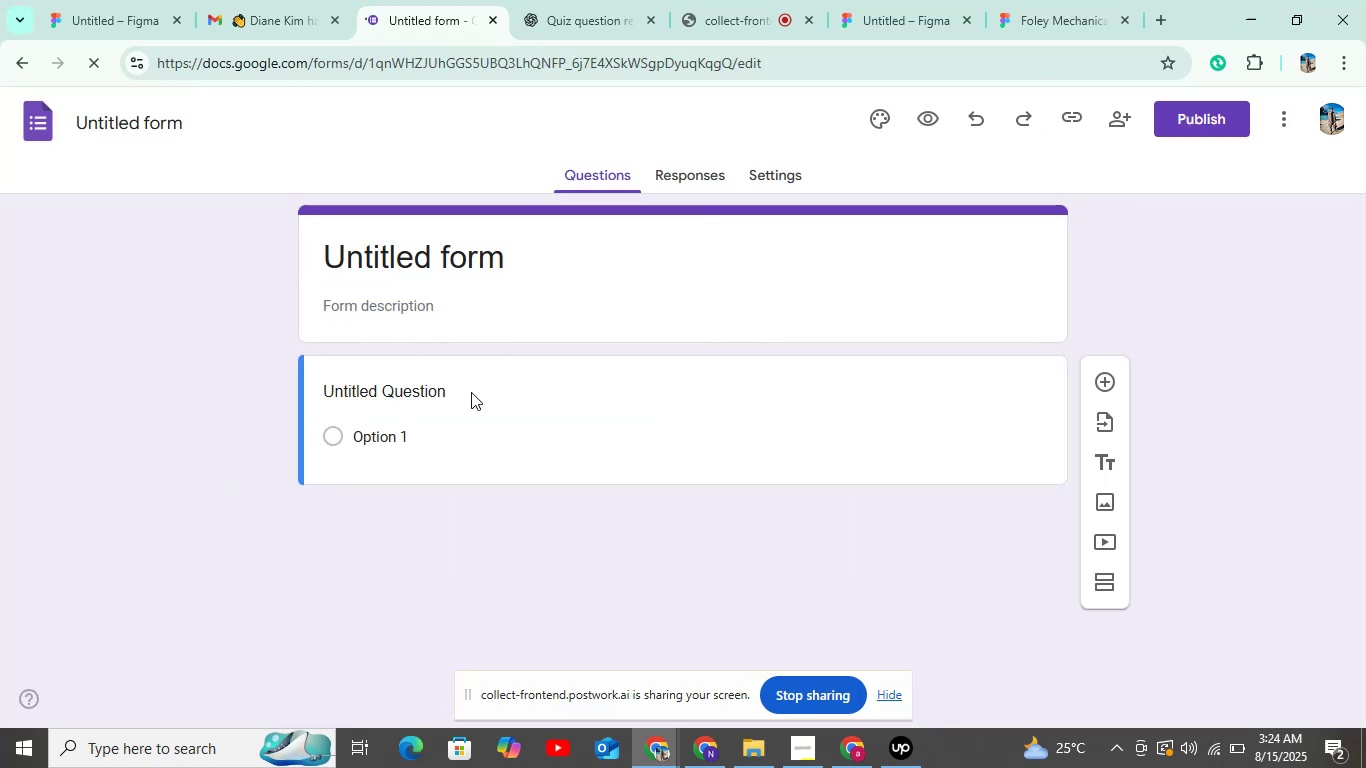 
wait(5.58)
 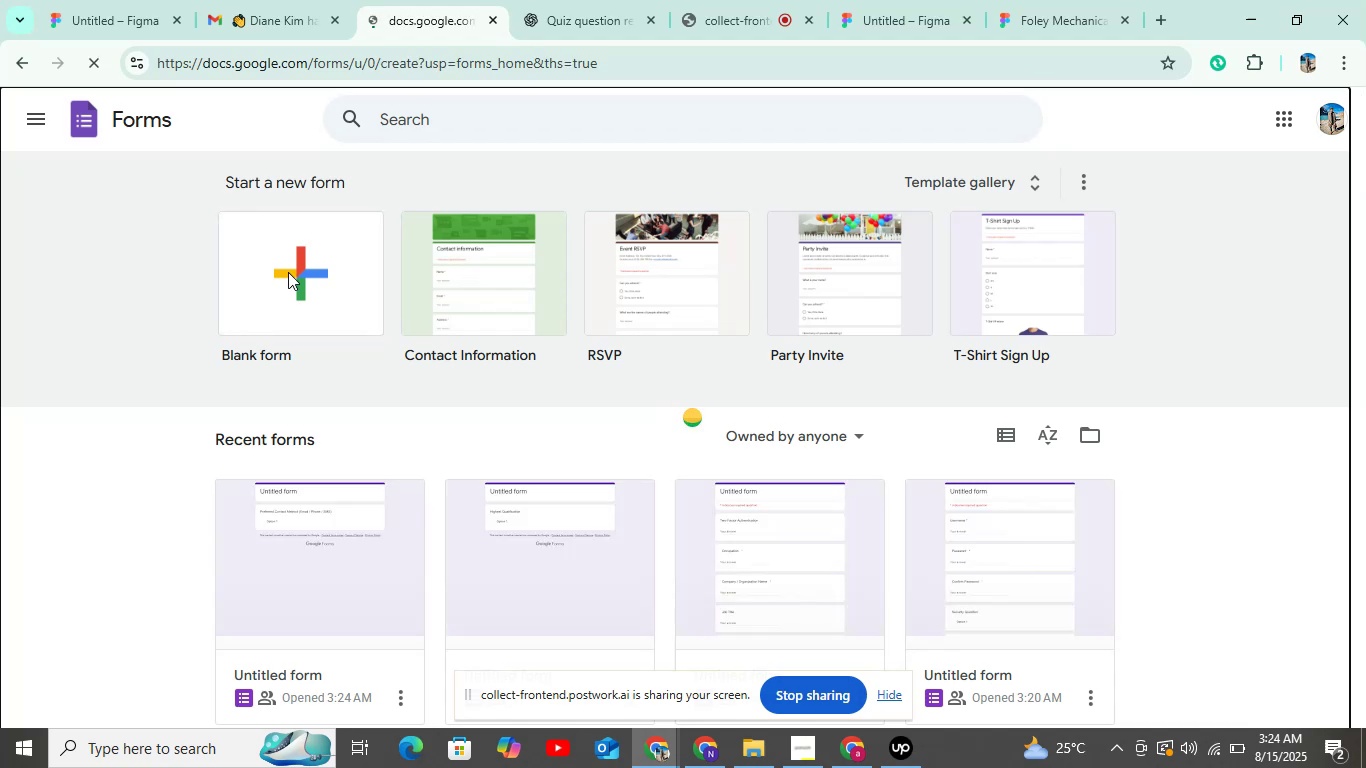 
left_click([472, 404])
 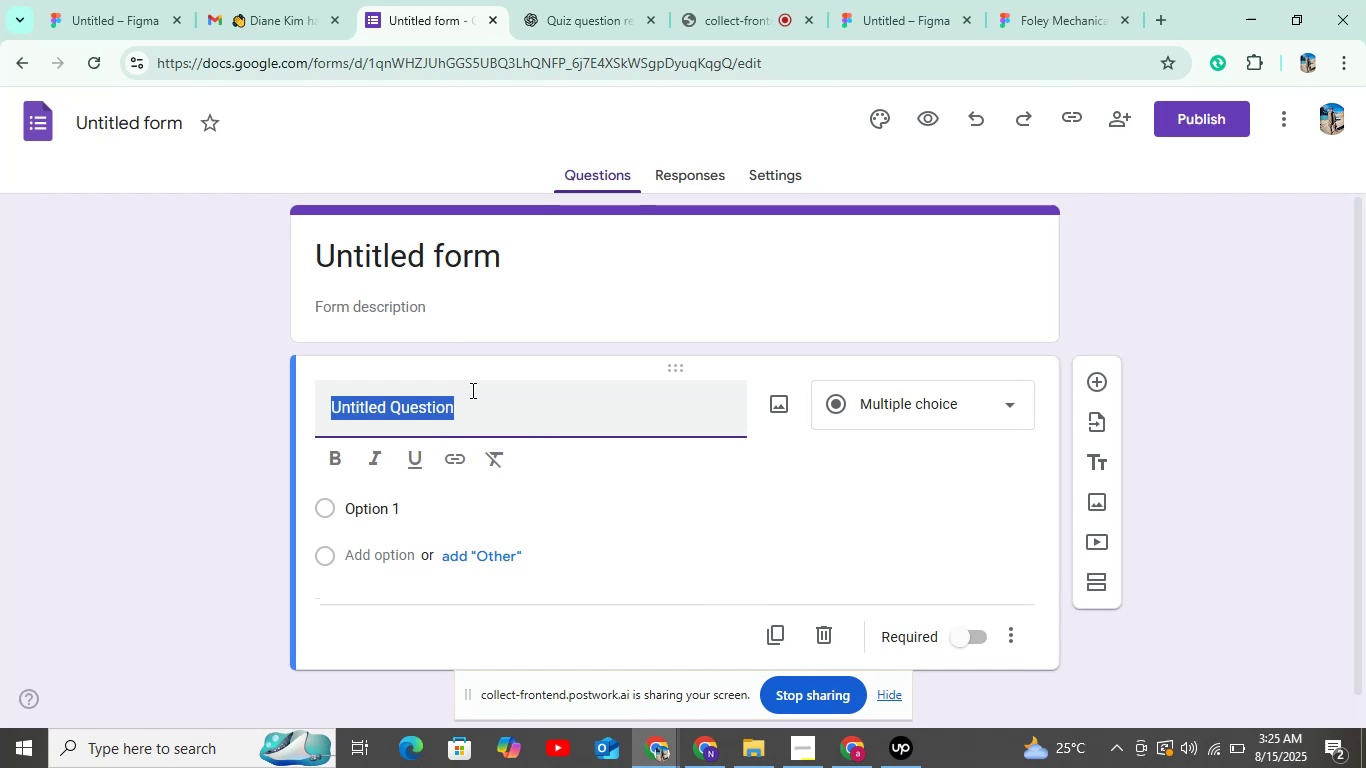 
wait(35.92)
 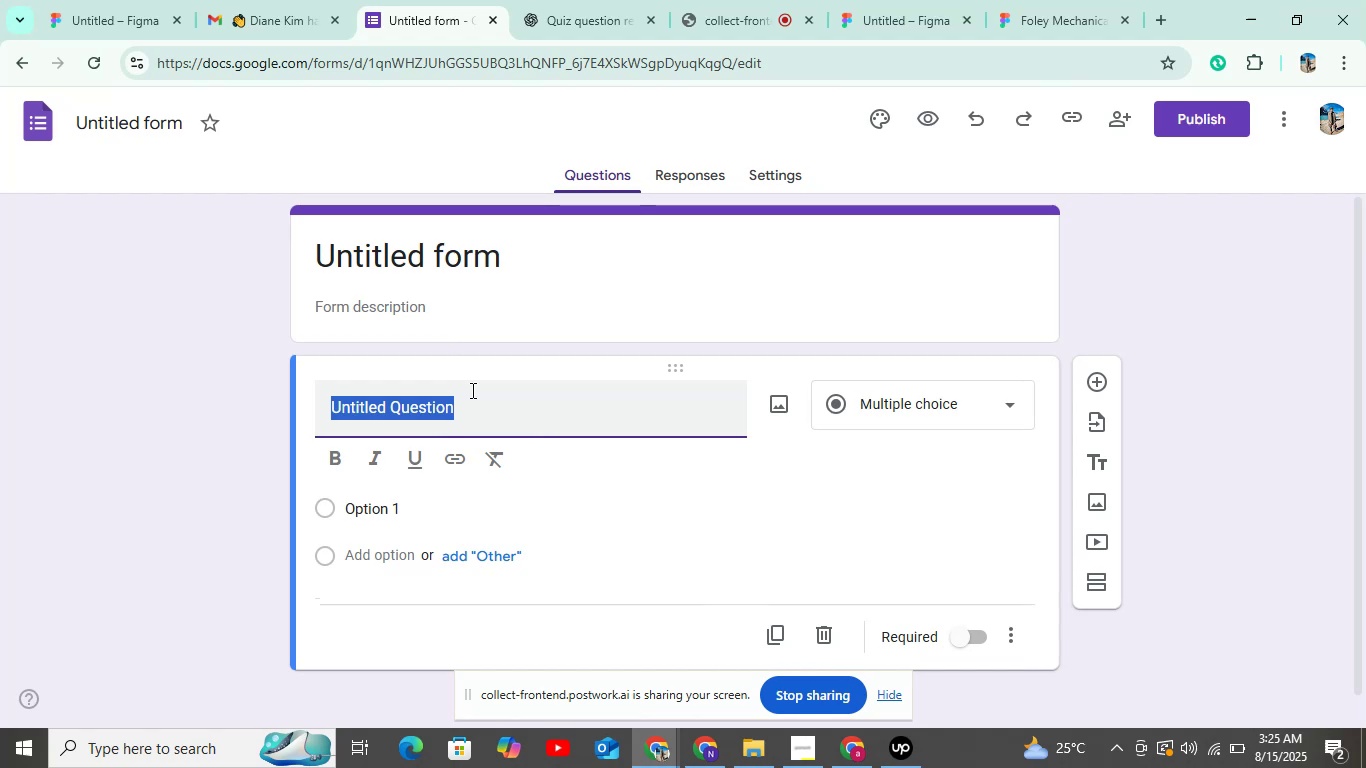 
left_click([608, 0])
 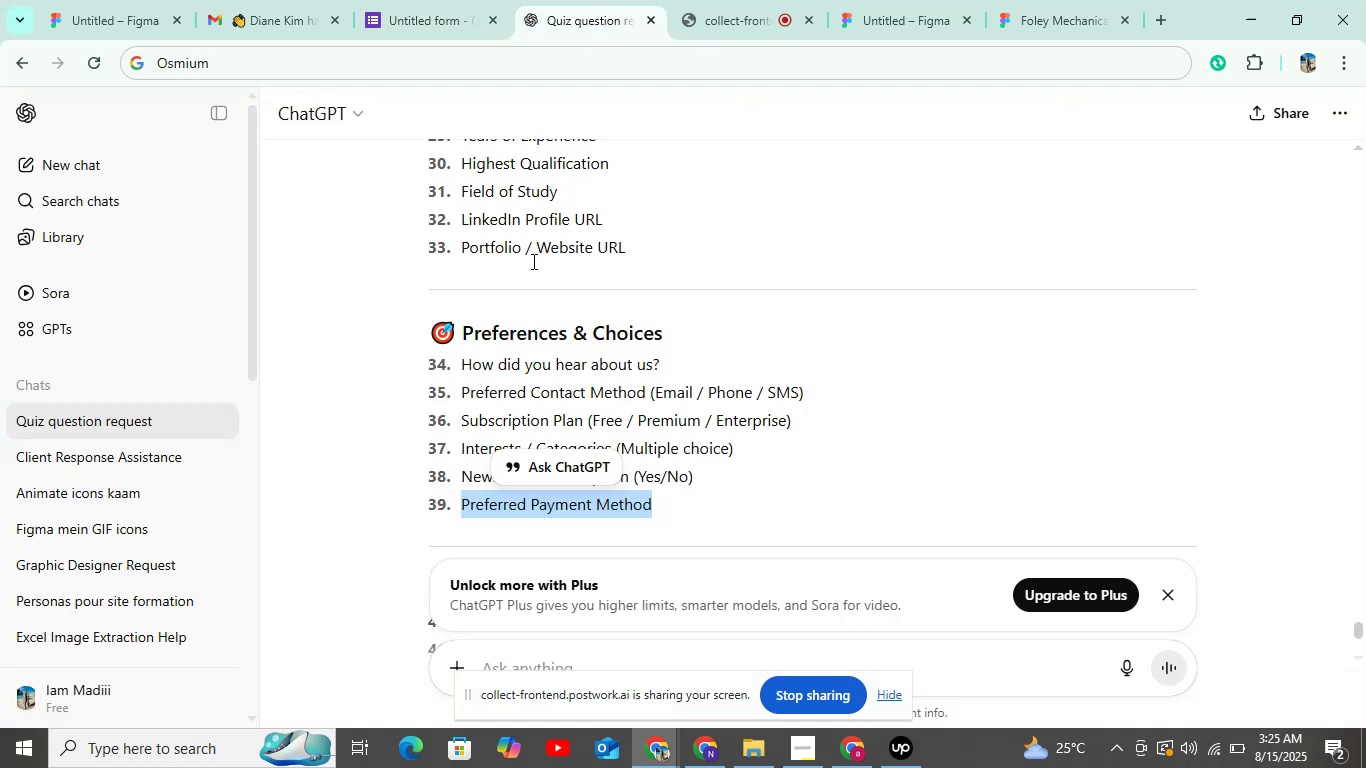 
scroll: coordinate [503, 397], scroll_direction: down, amount: 3.0
 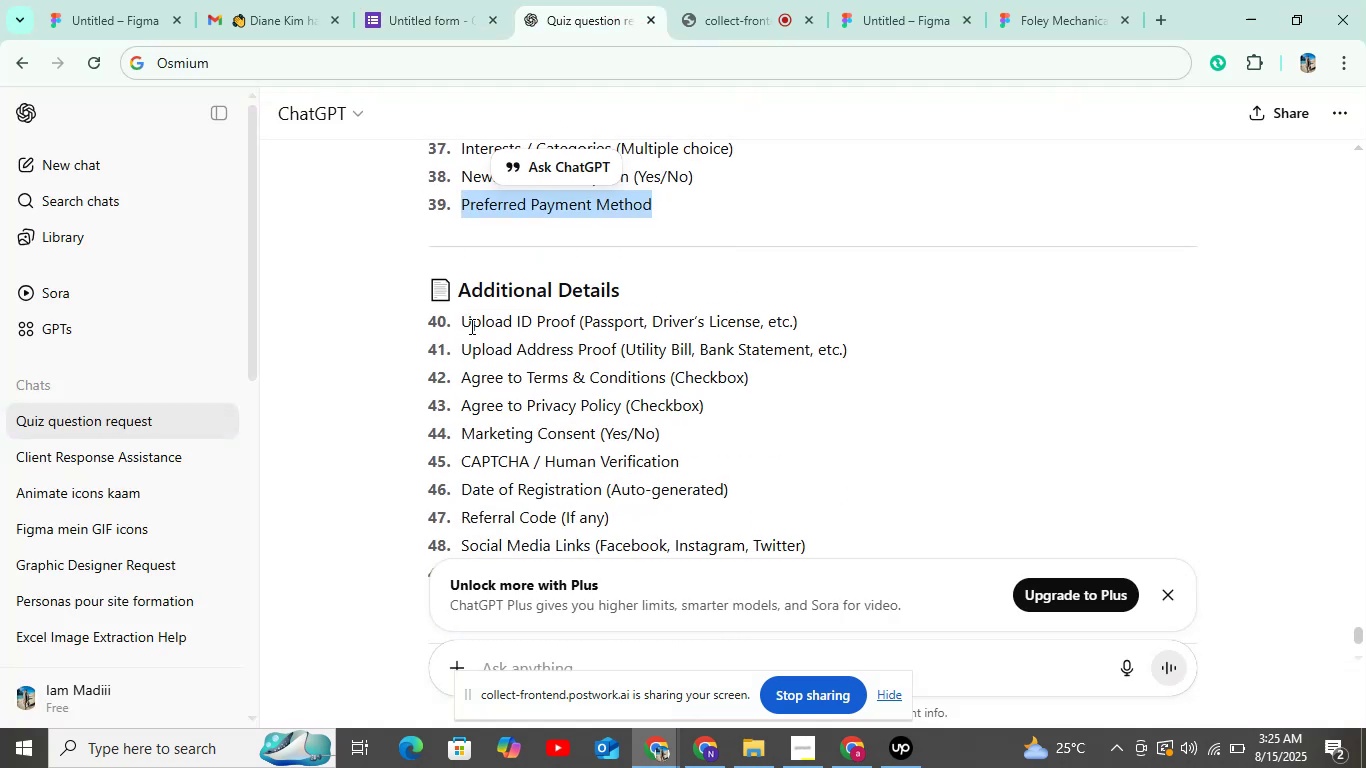 
left_click_drag(start_coordinate=[460, 318], to_coordinate=[952, 318])
 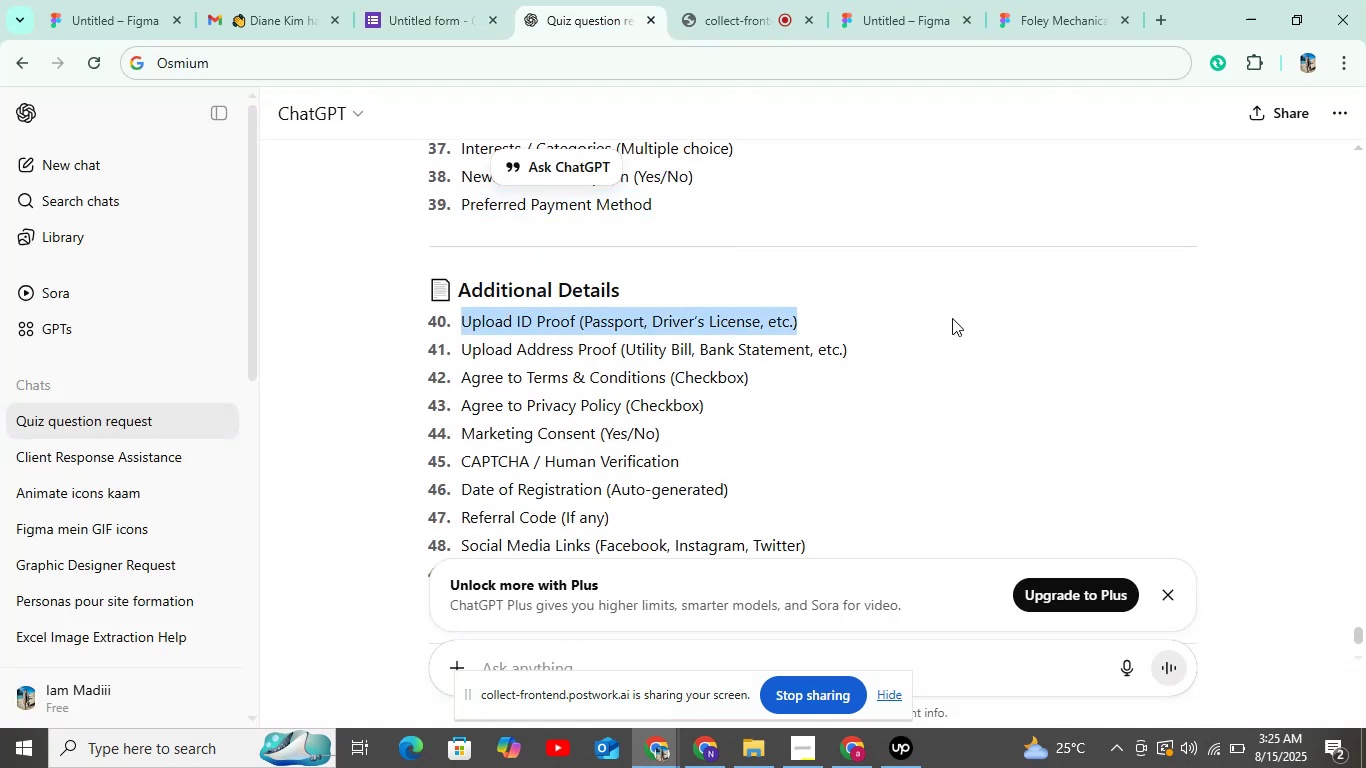 
key(Control+C)
 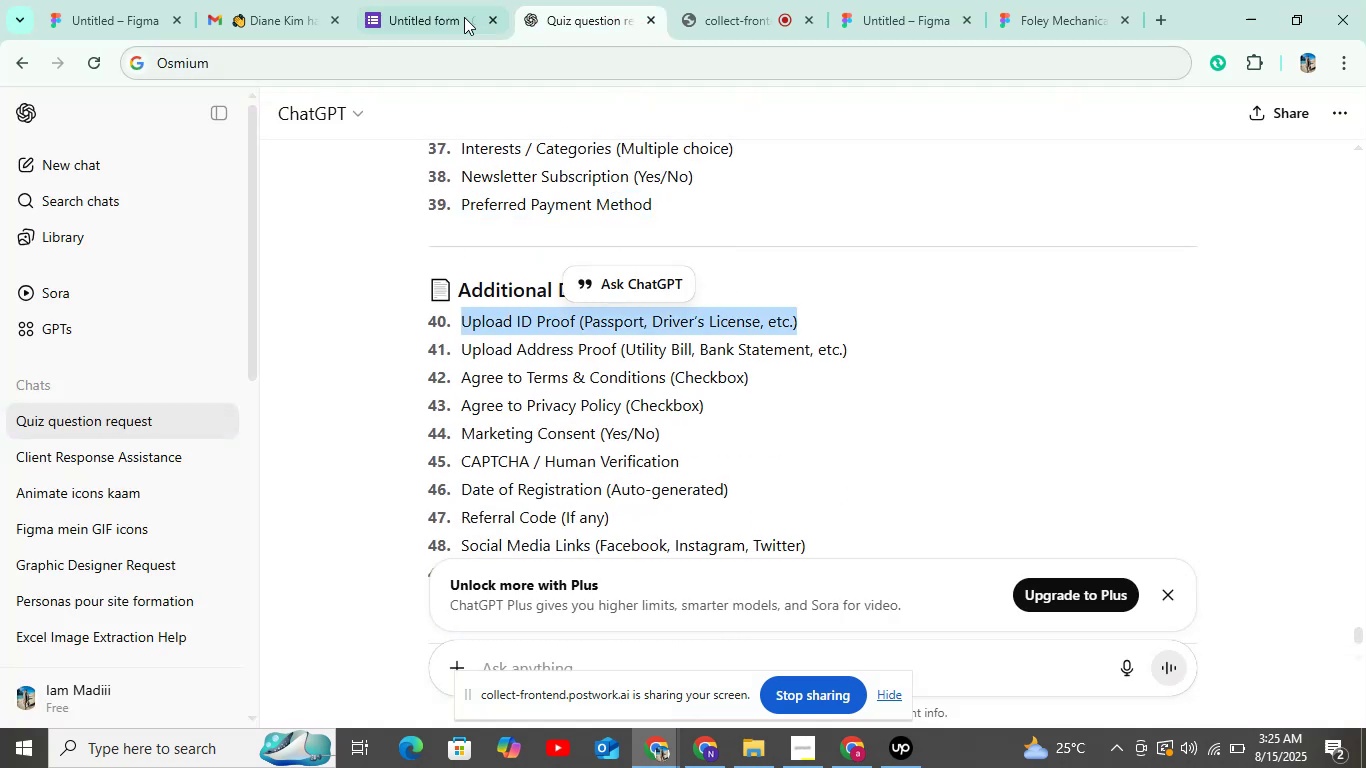 
left_click([457, 15])
 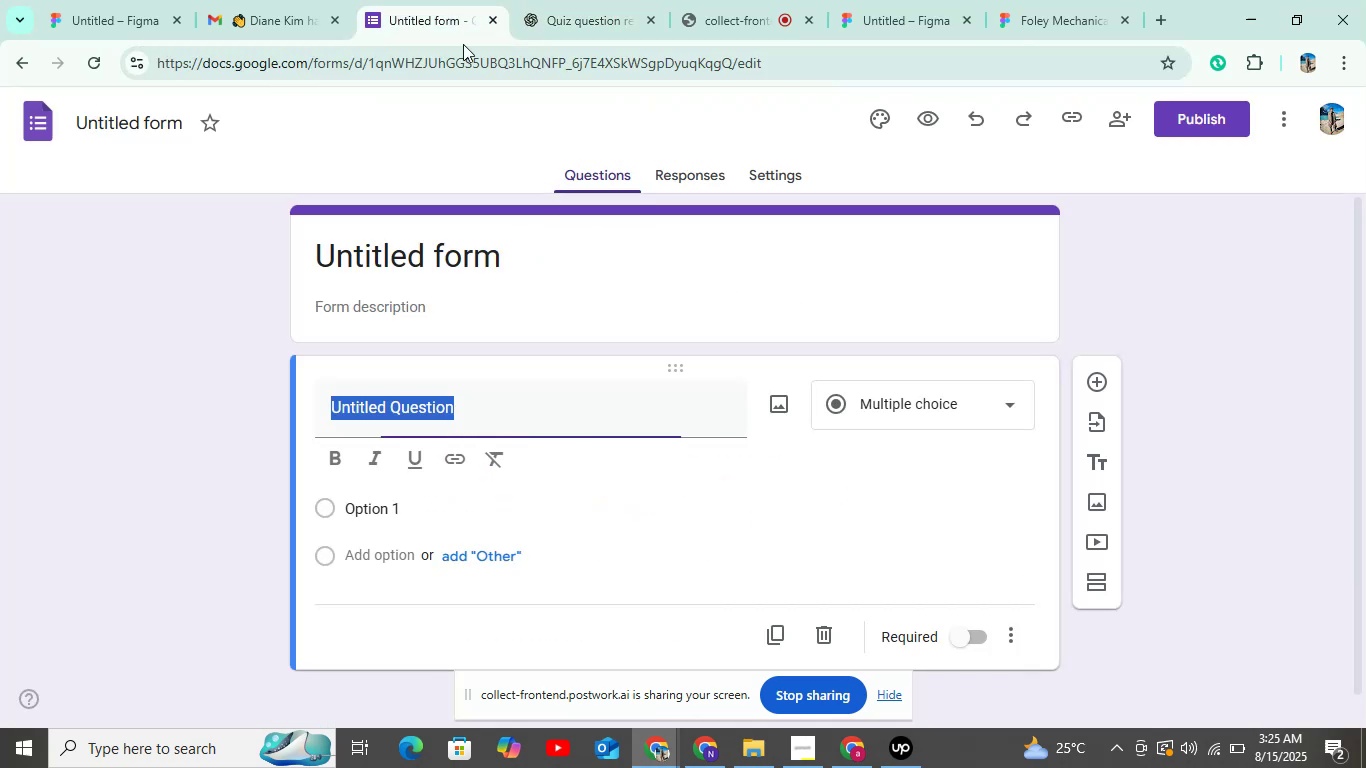 
key(Control+V)
 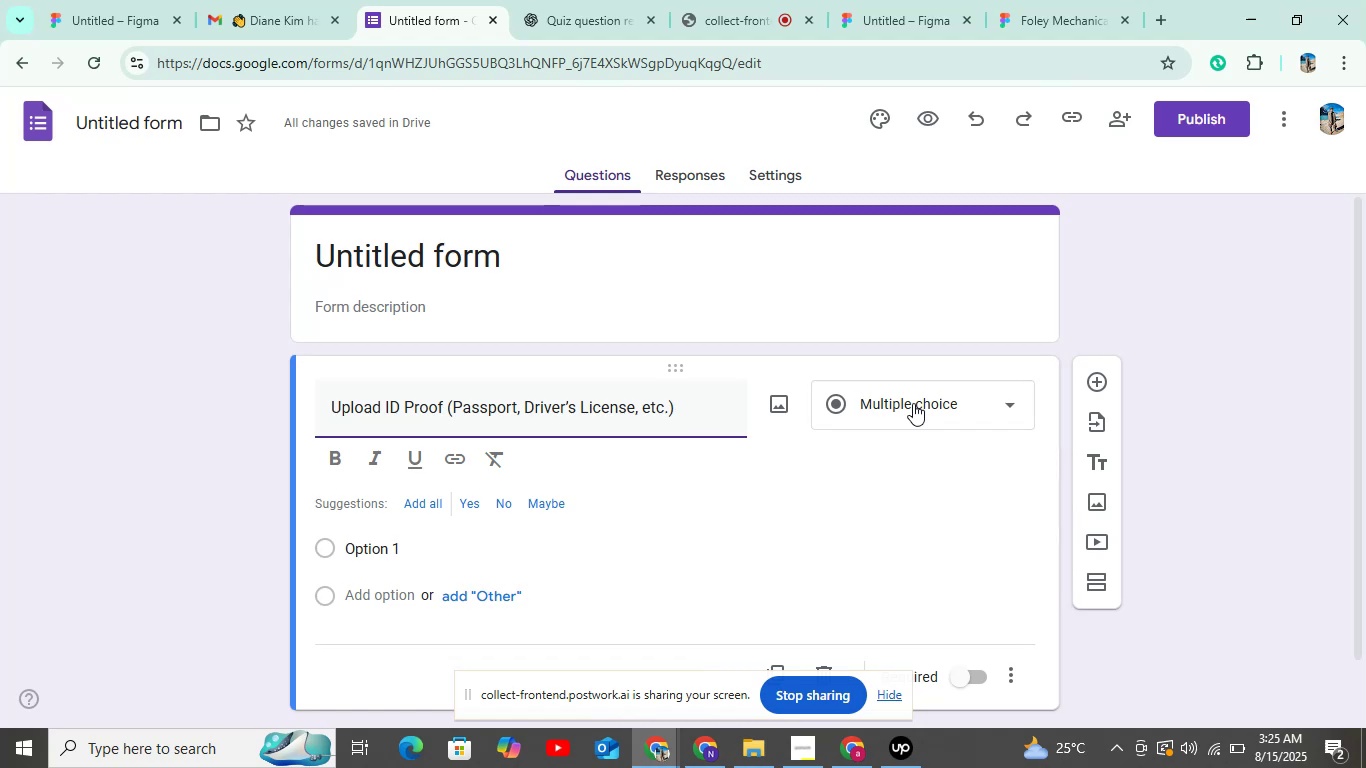 
wait(6.68)
 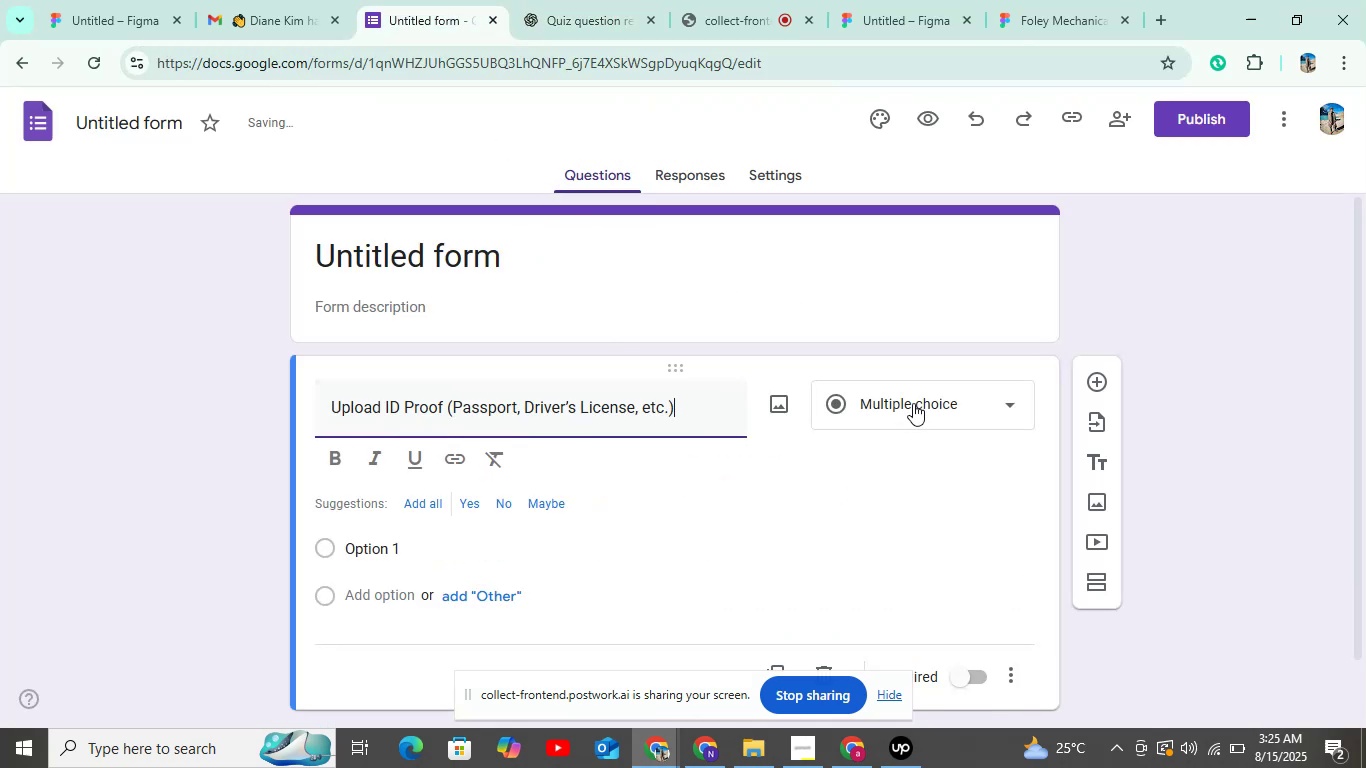 
left_click([913, 403])
 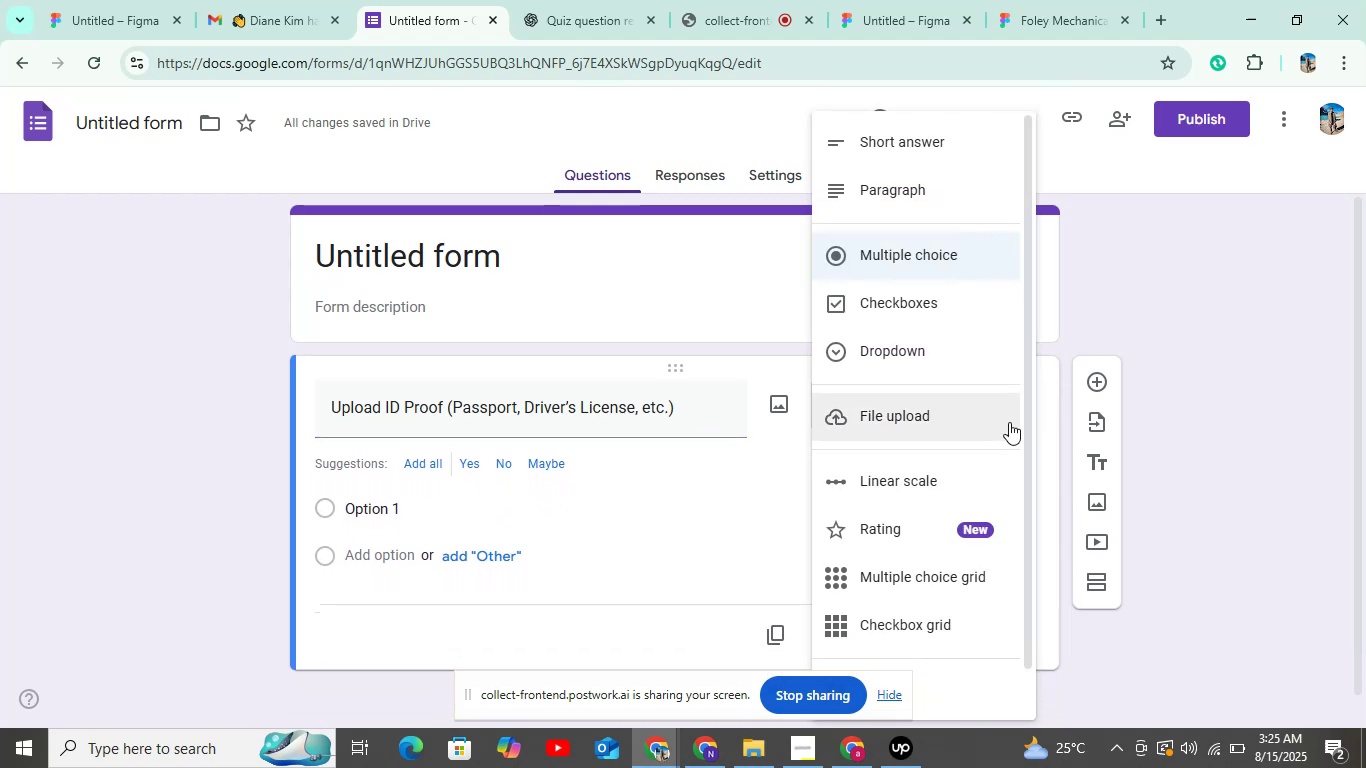 
left_click([1009, 422])
 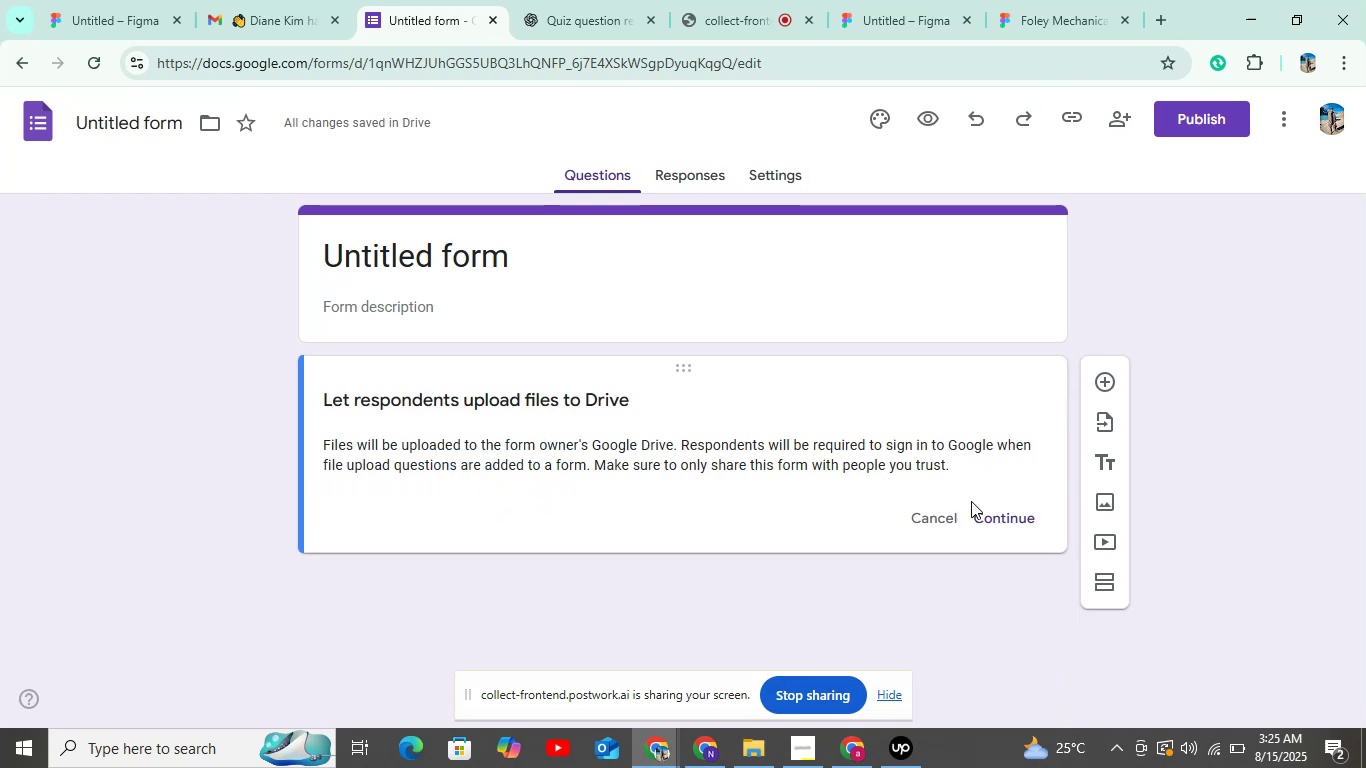 
left_click([1009, 527])
 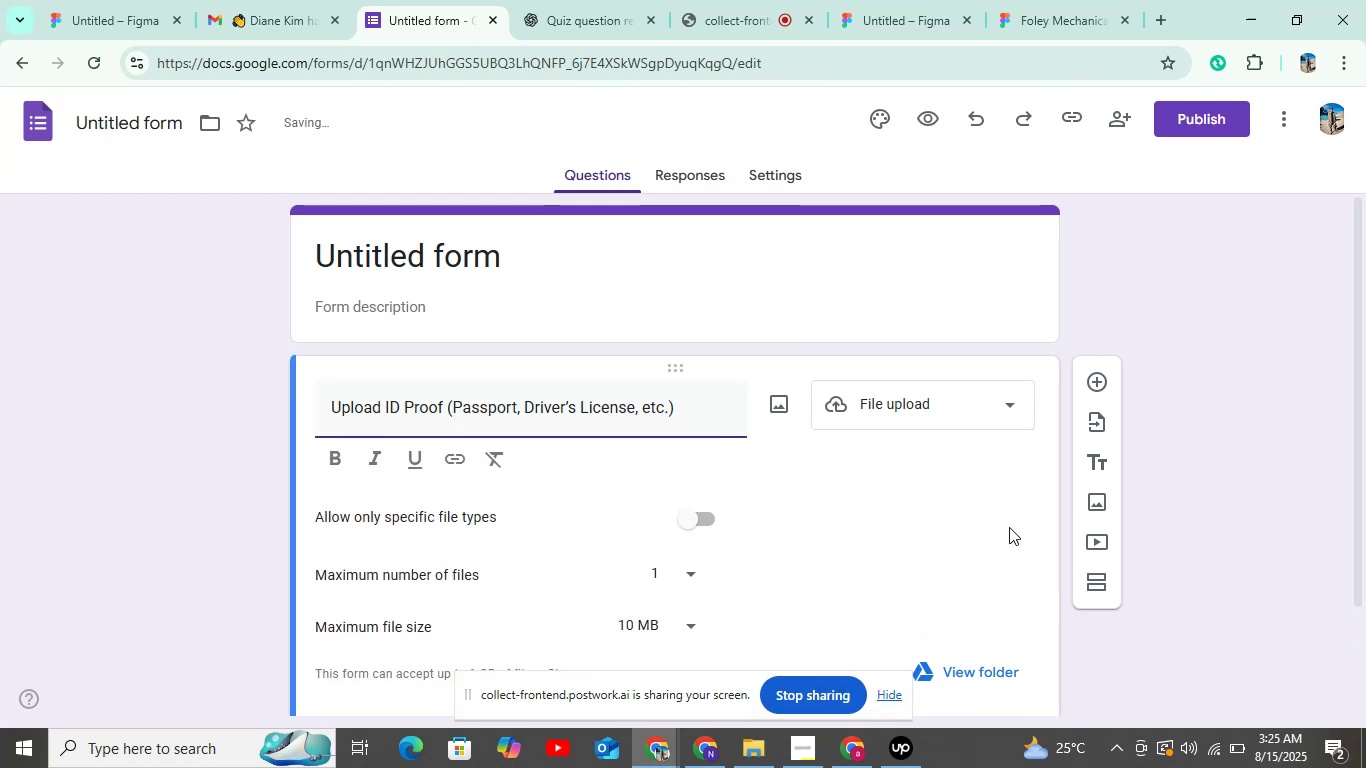 
scroll: coordinate [541, 488], scroll_direction: down, amount: 3.0
 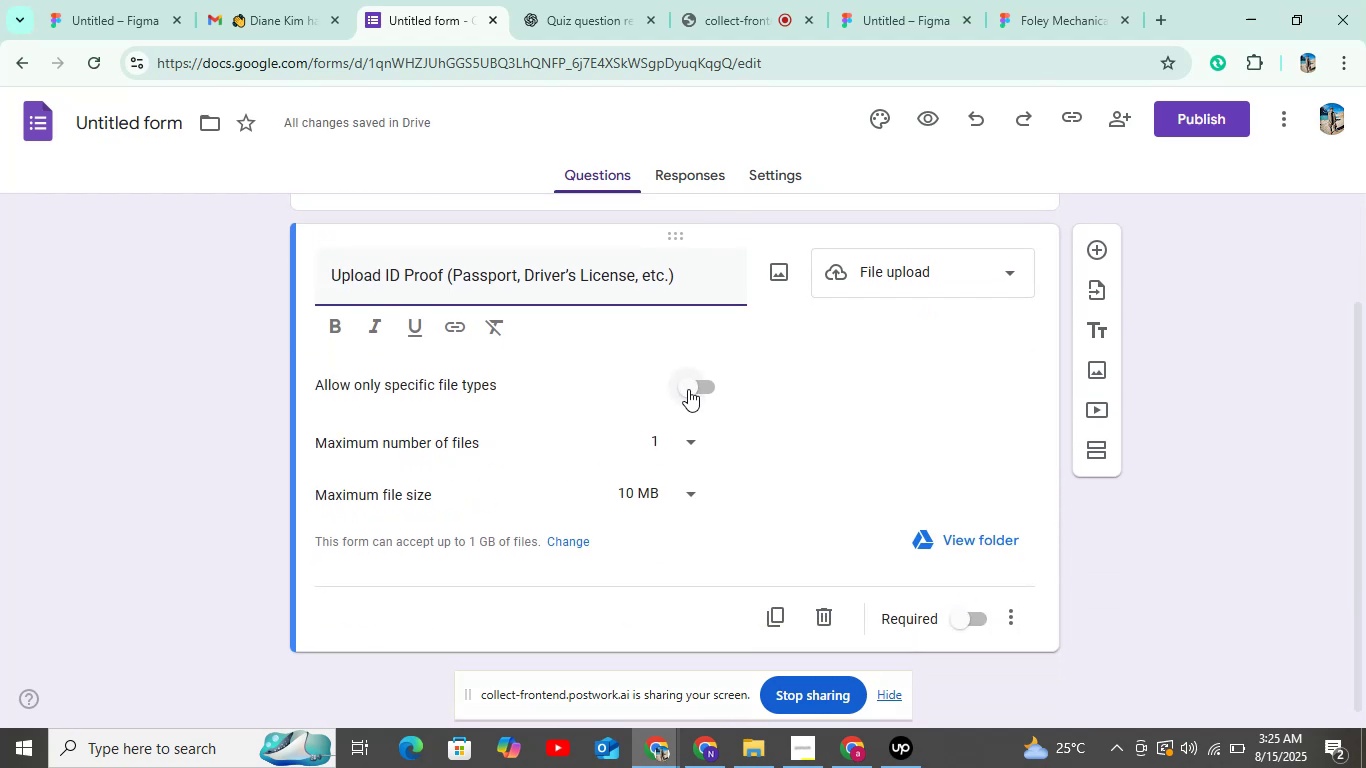 
wait(5.32)
 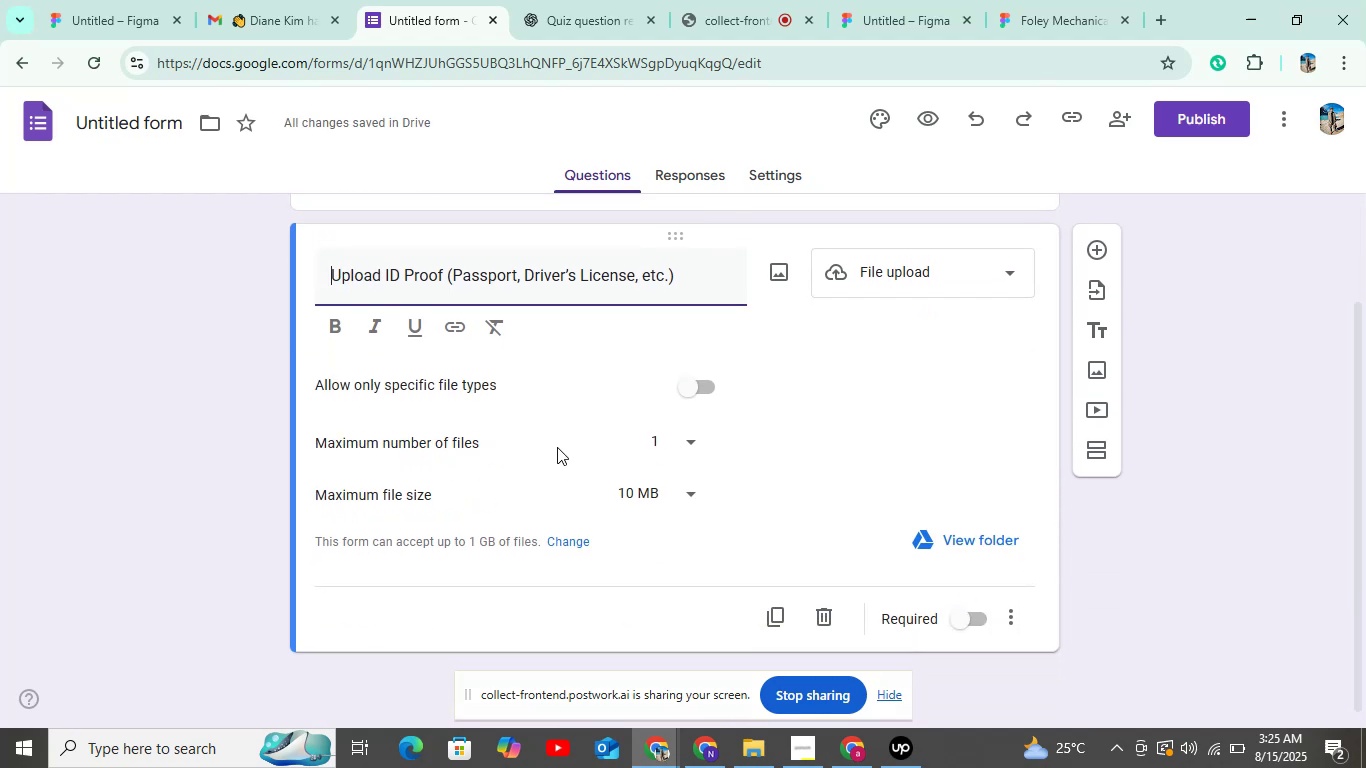 
left_click([964, 623])
 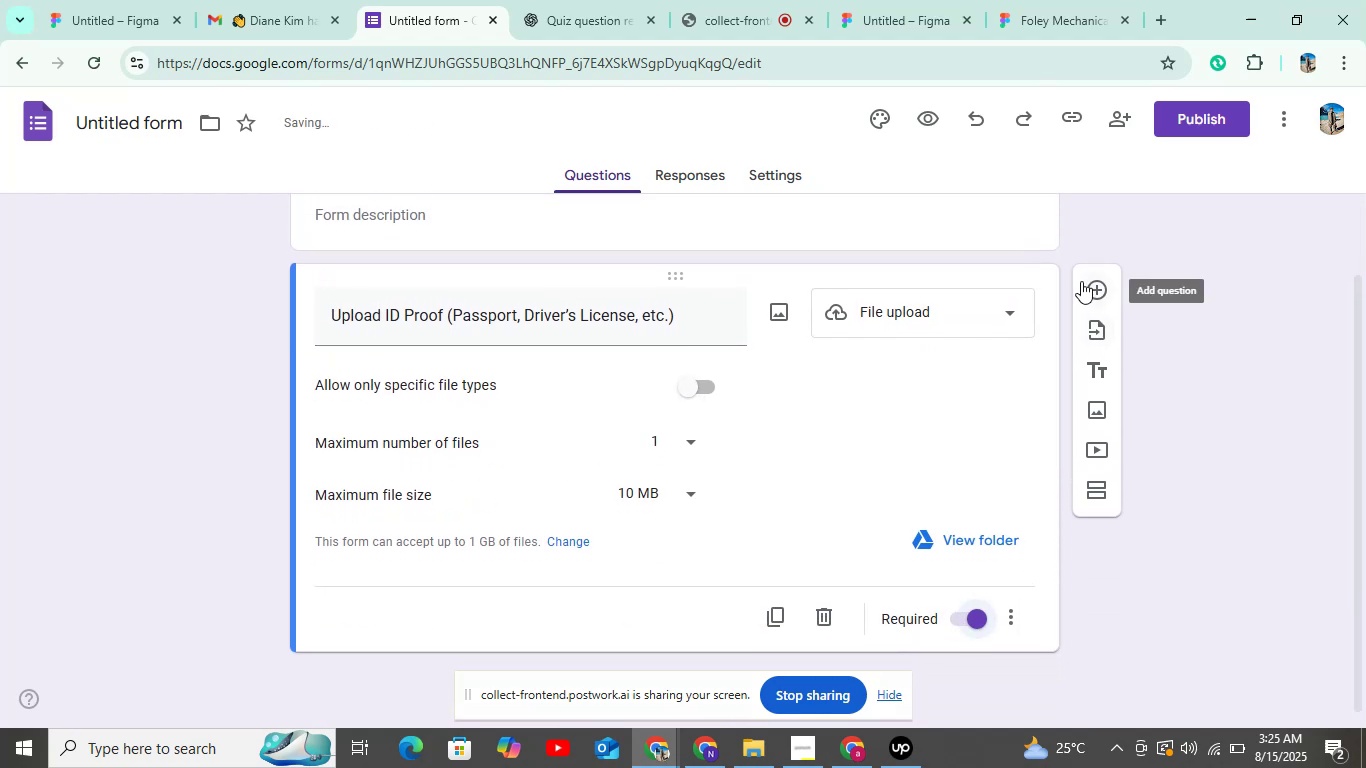 
left_click([1090, 284])
 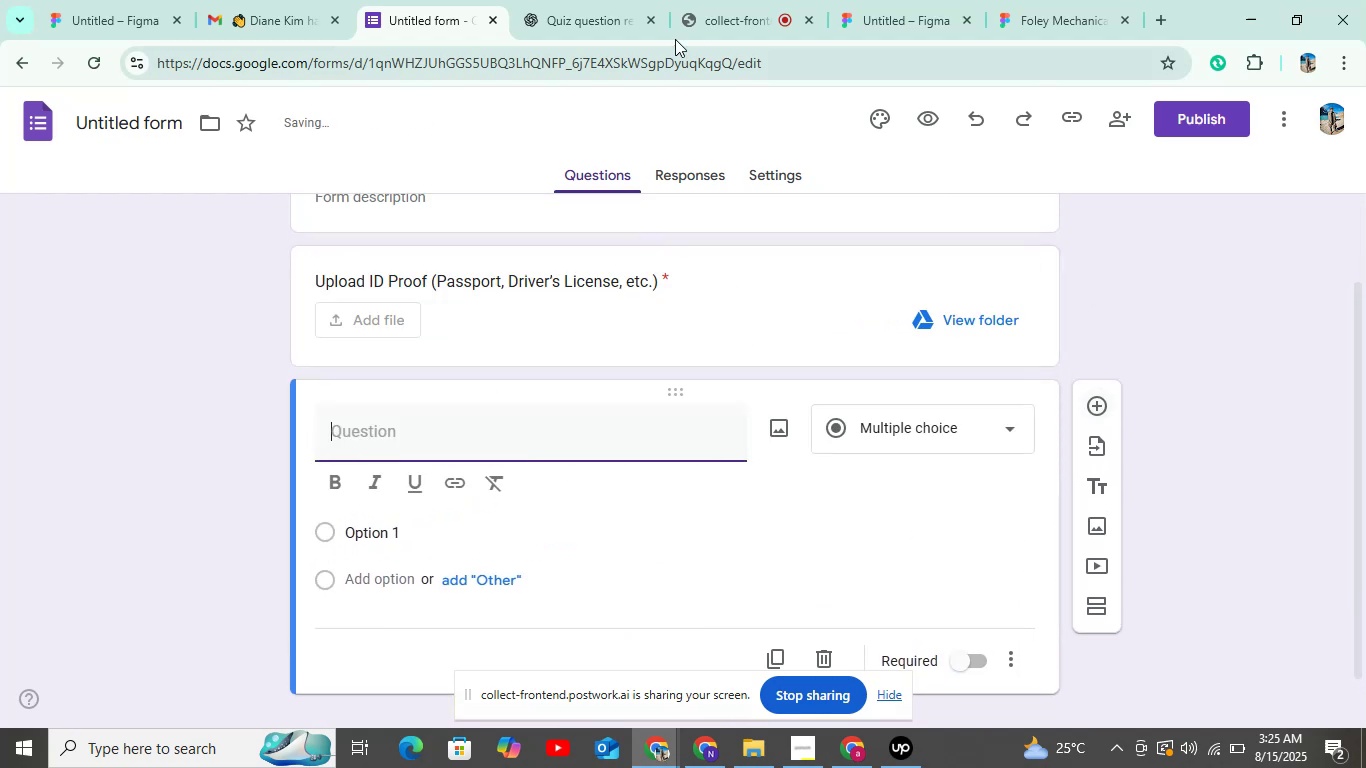 
left_click([613, 13])
 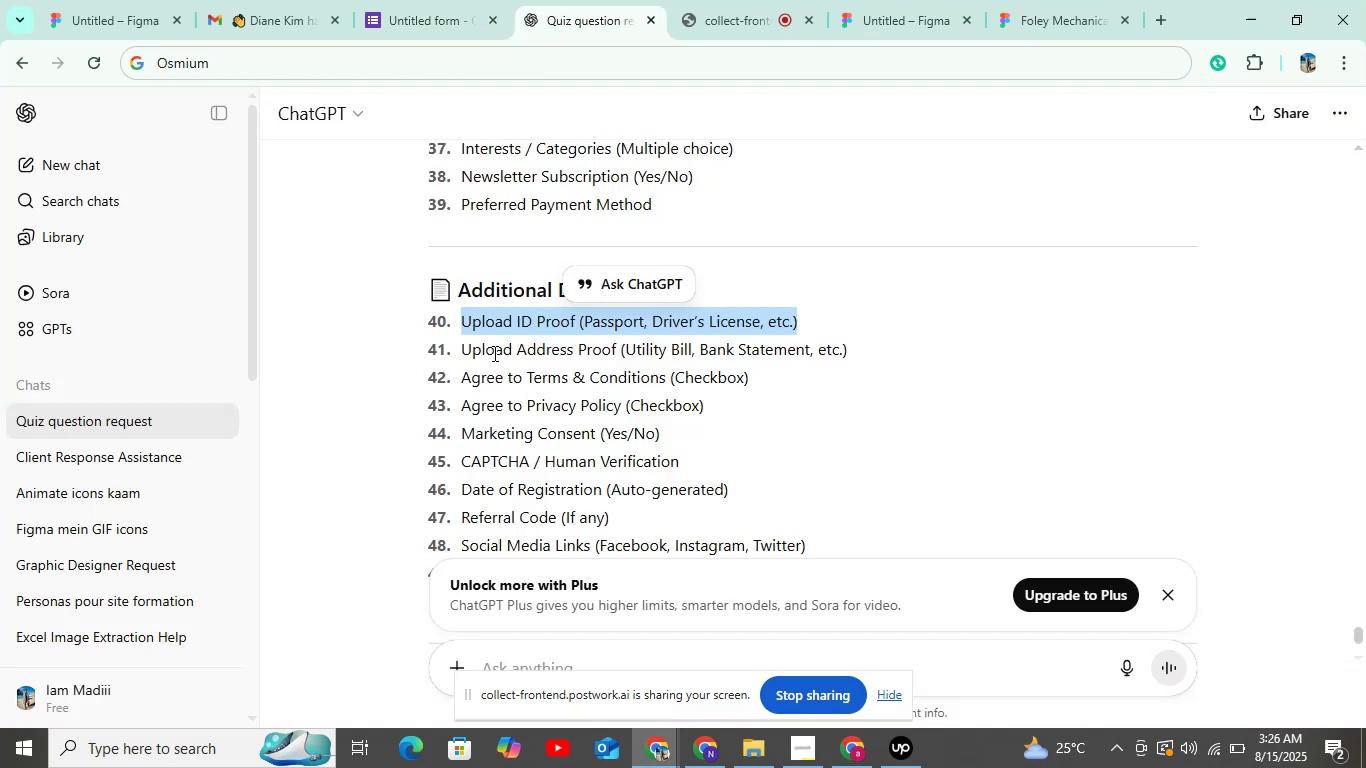 
left_click_drag(start_coordinate=[458, 344], to_coordinate=[863, 343])
 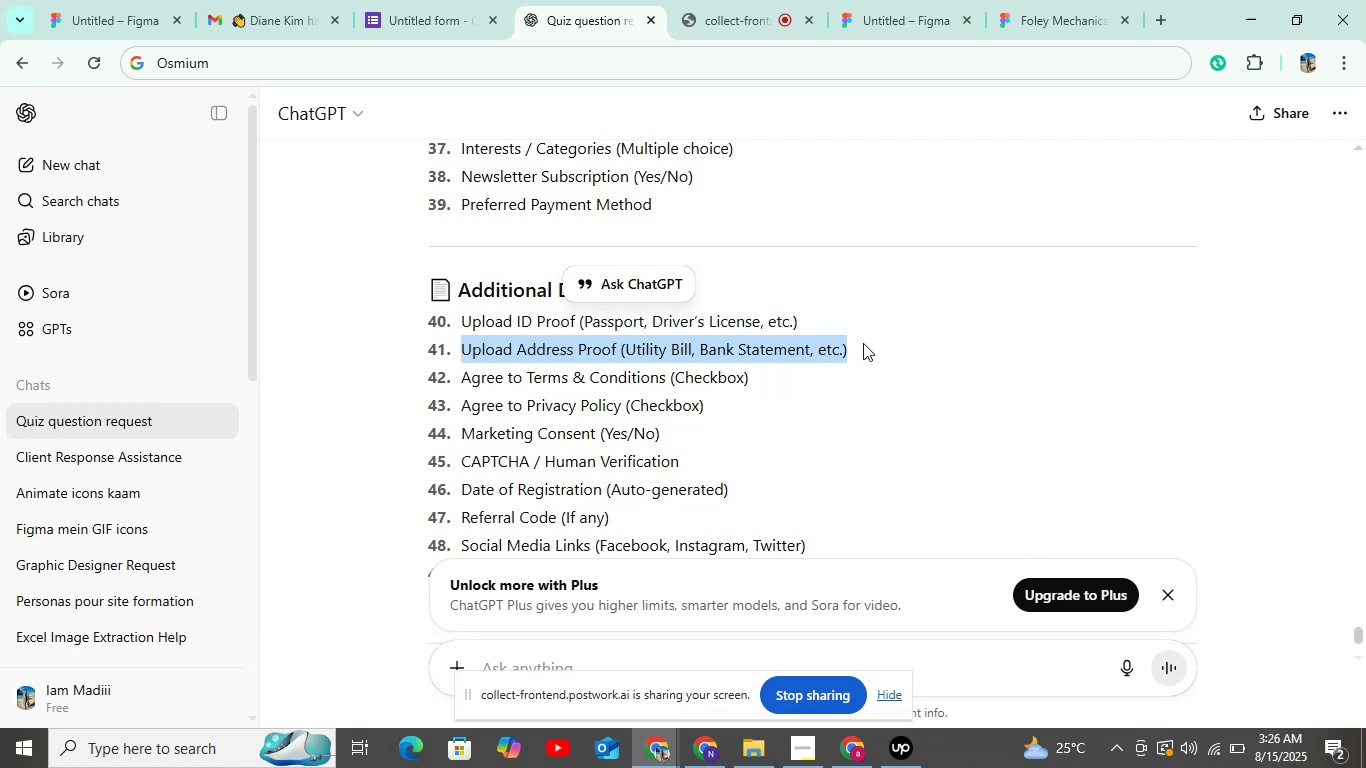 
key(Control+C)
 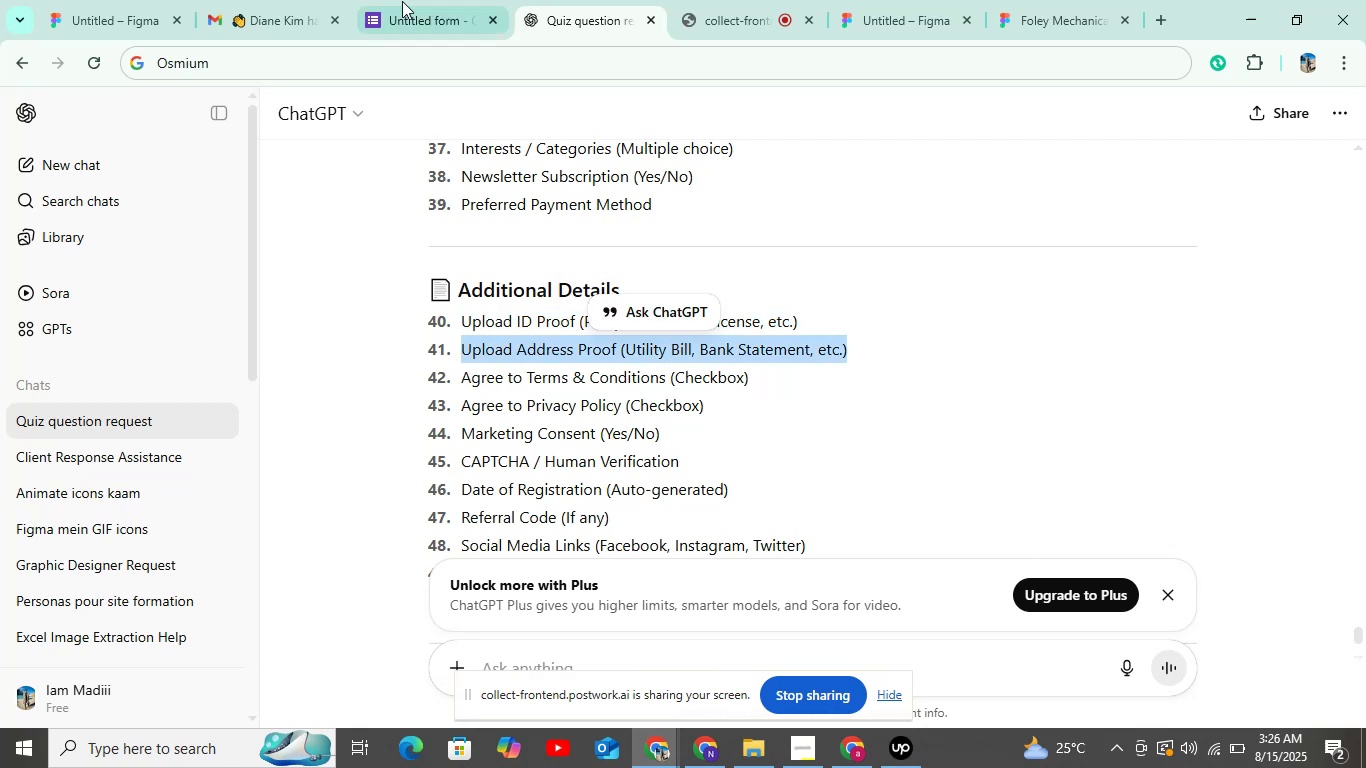 
left_click([402, 1])
 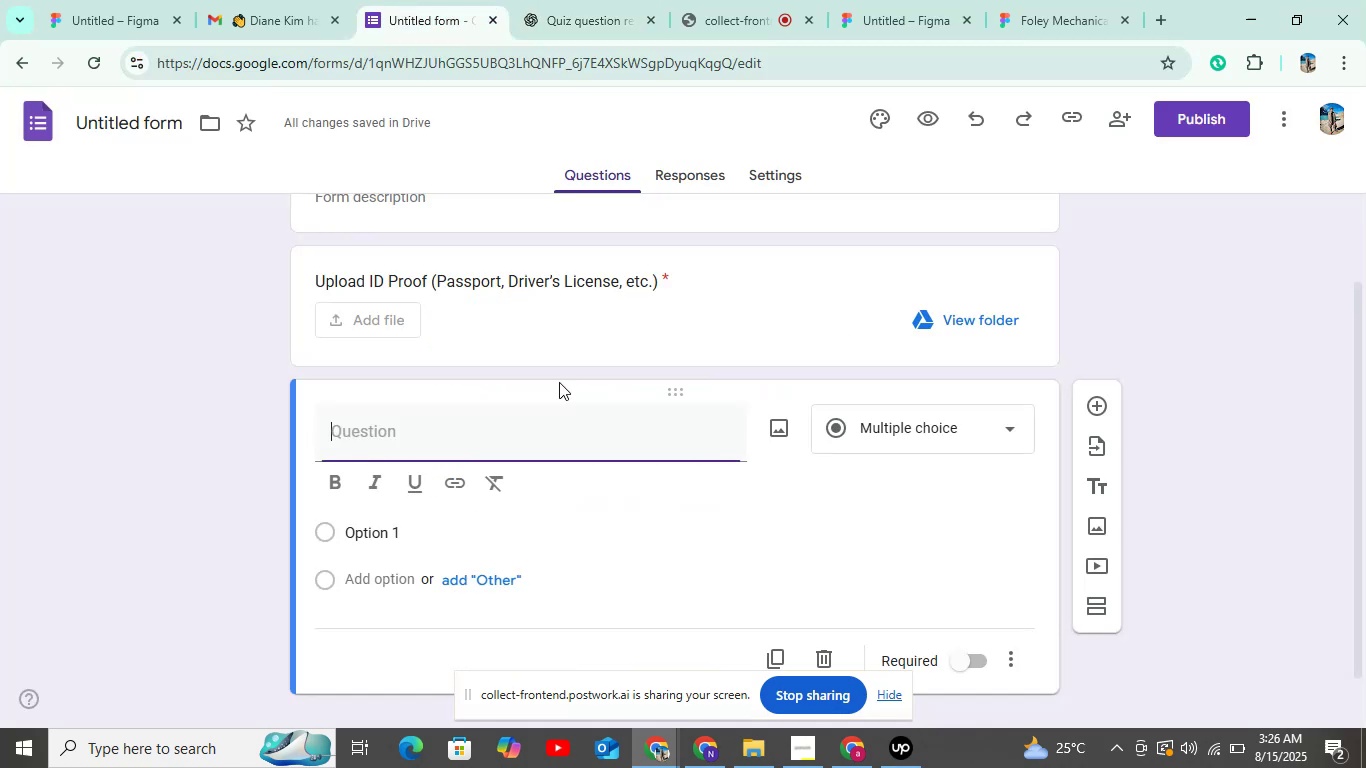 
key(Control+V)
 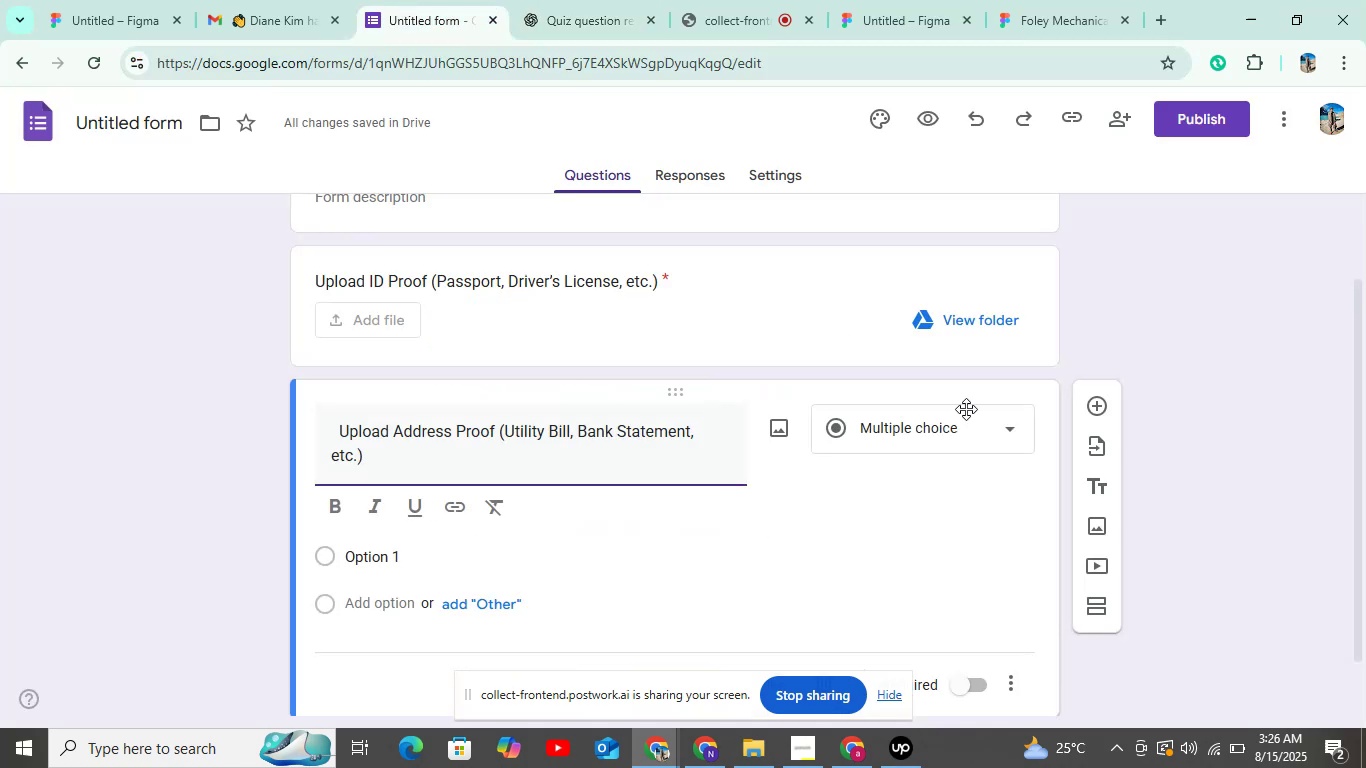 
left_click([963, 431])
 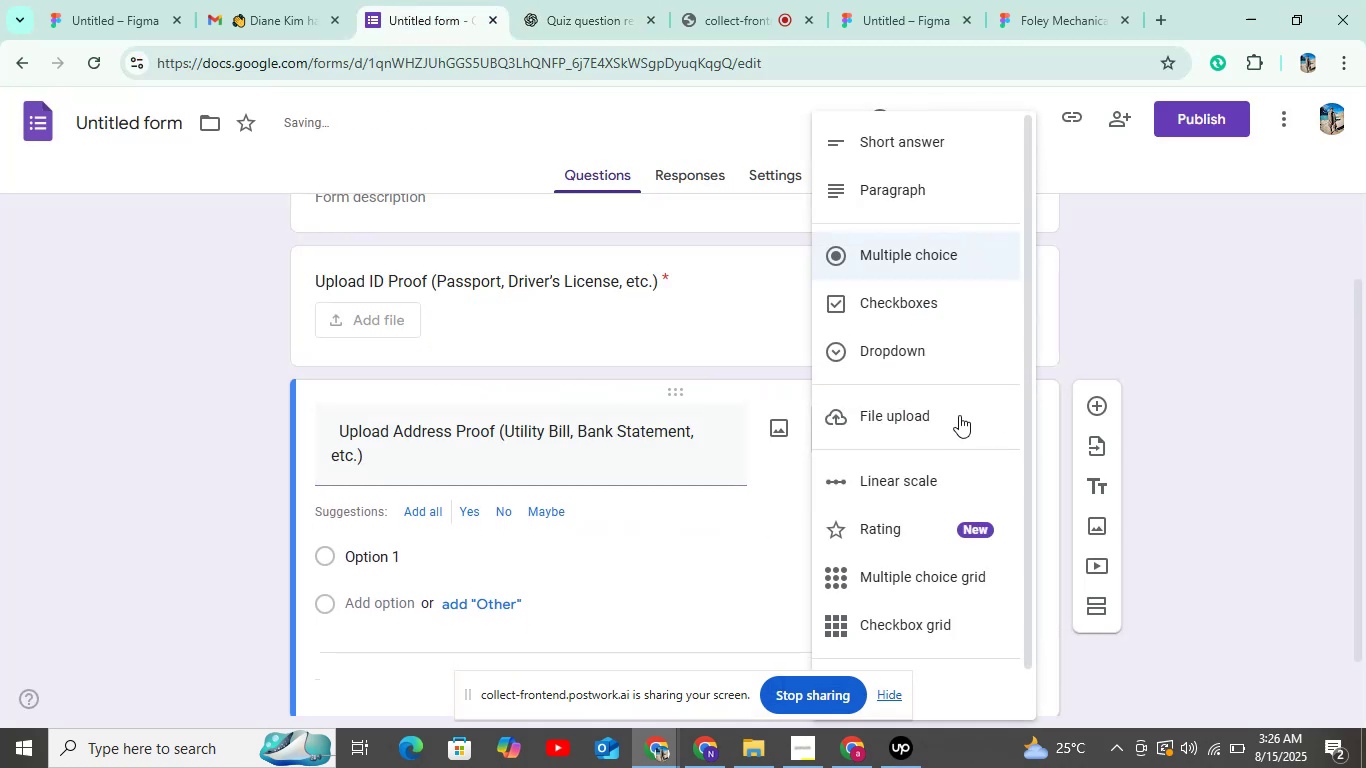 
left_click([959, 414])
 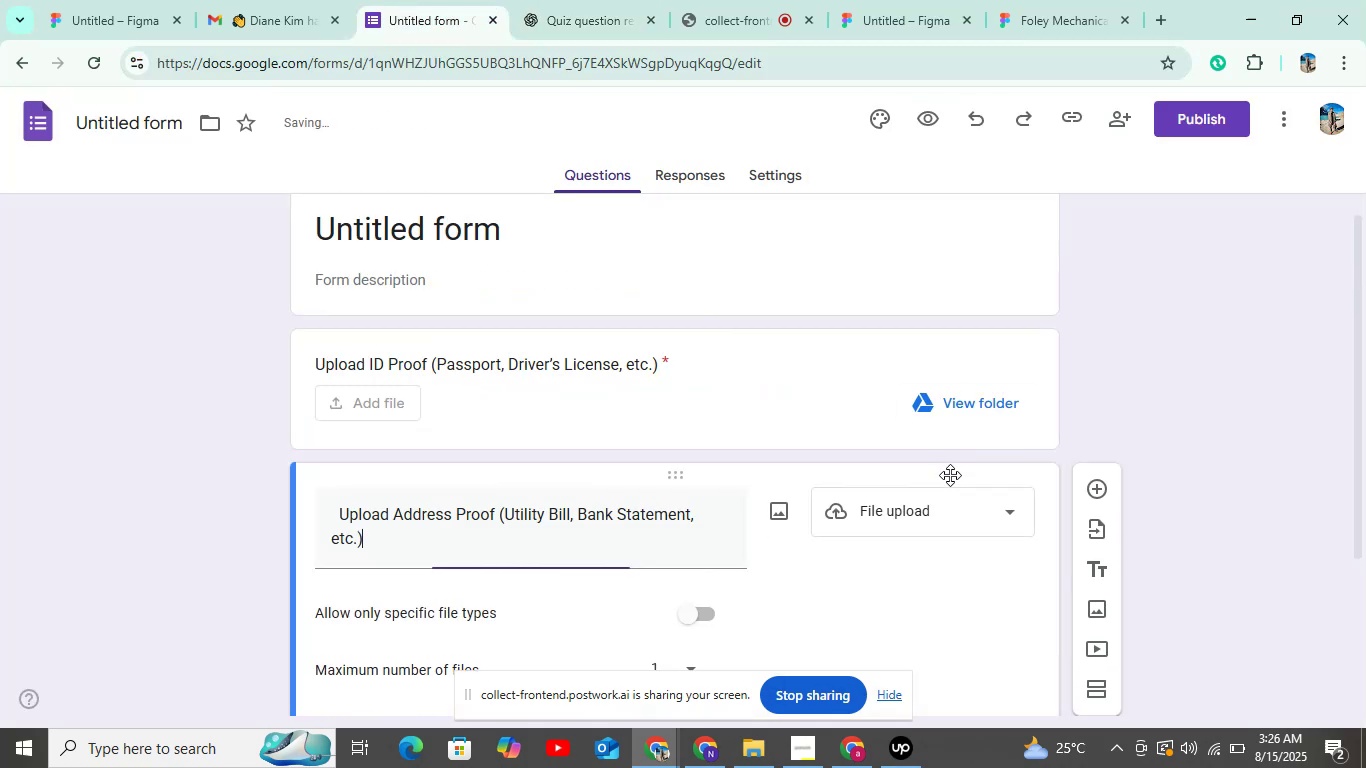 
scroll: coordinate [947, 489], scroll_direction: down, amount: 5.0
 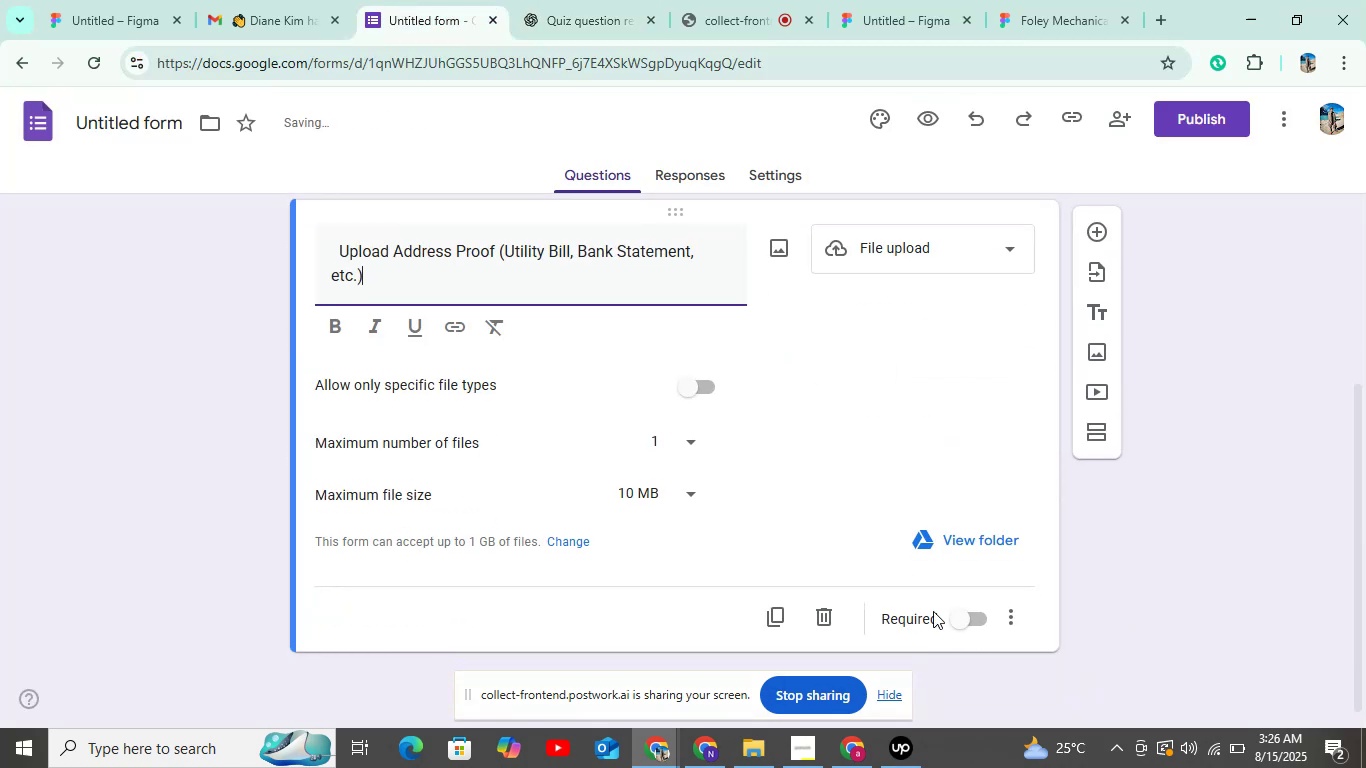 
left_click([959, 616])
 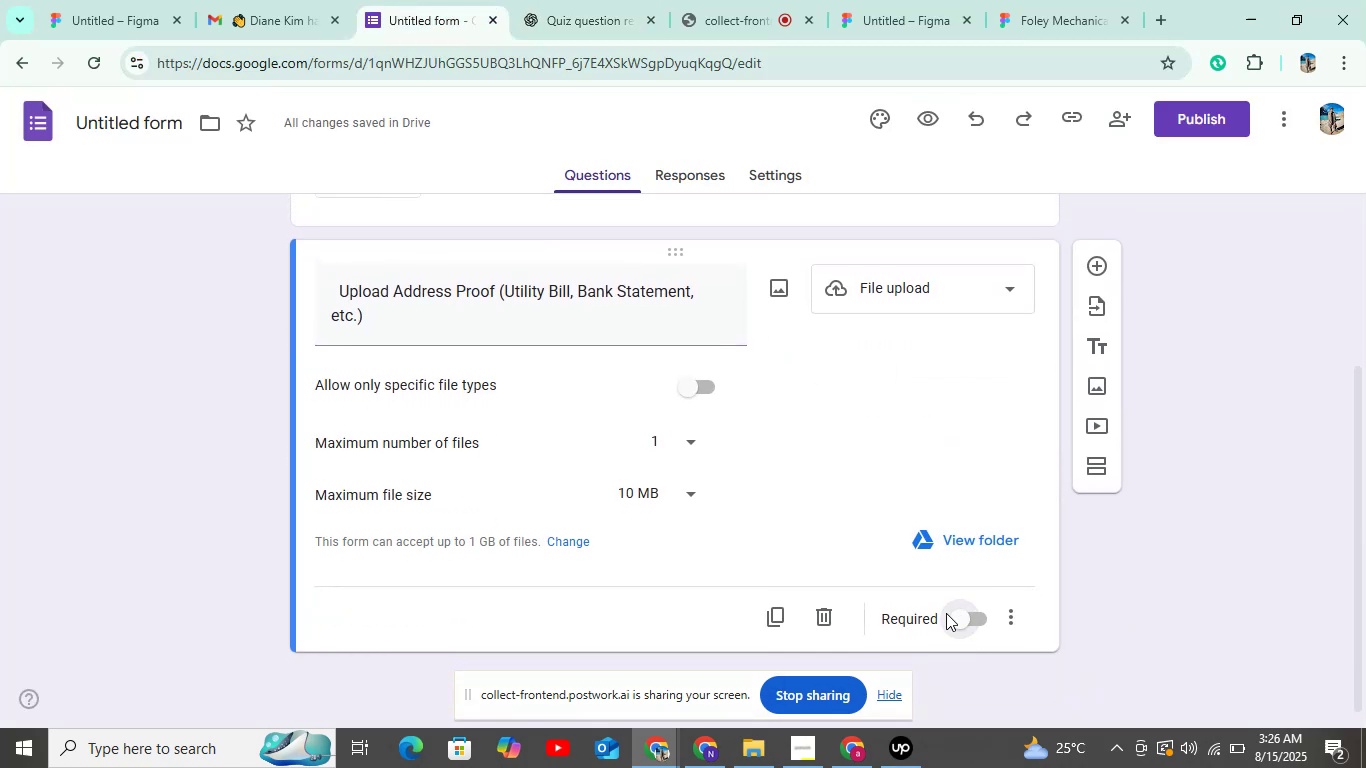 
left_click([946, 613])
 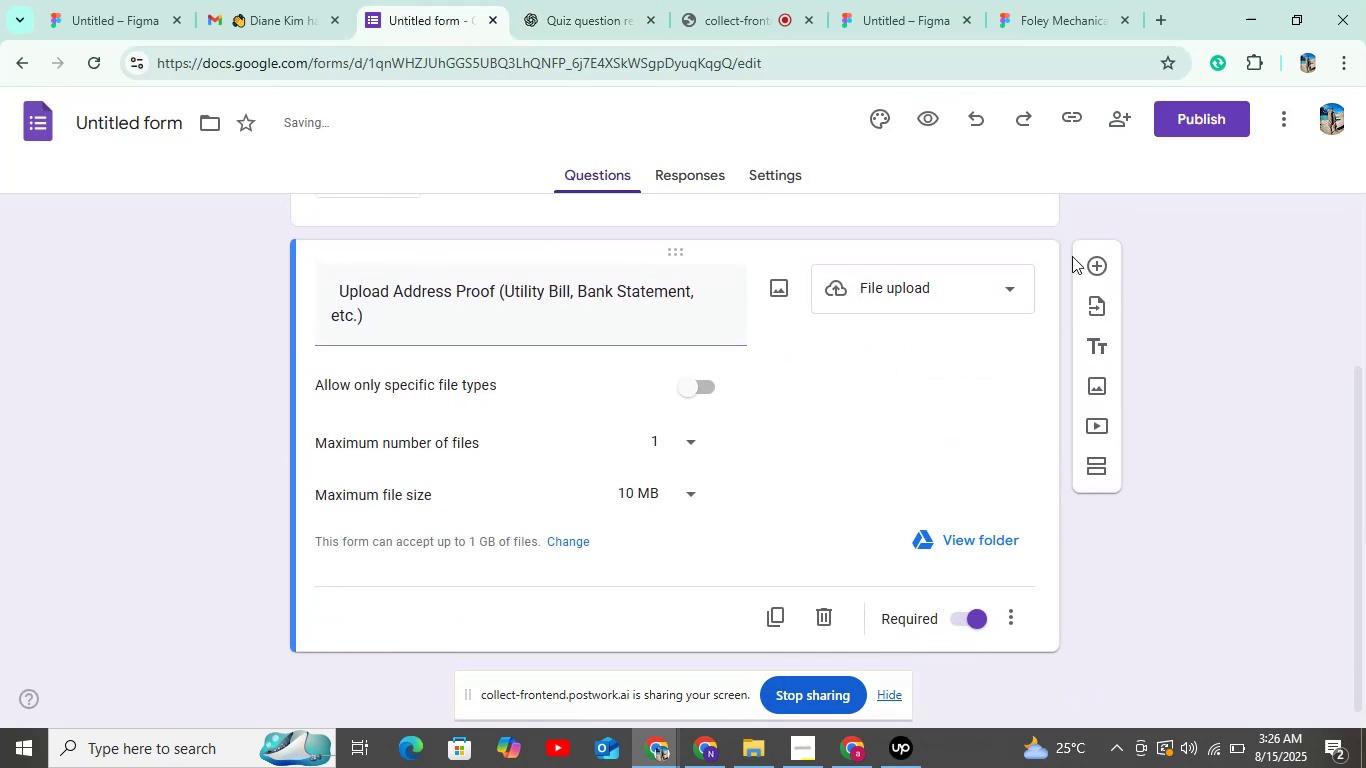 
left_click([1088, 265])
 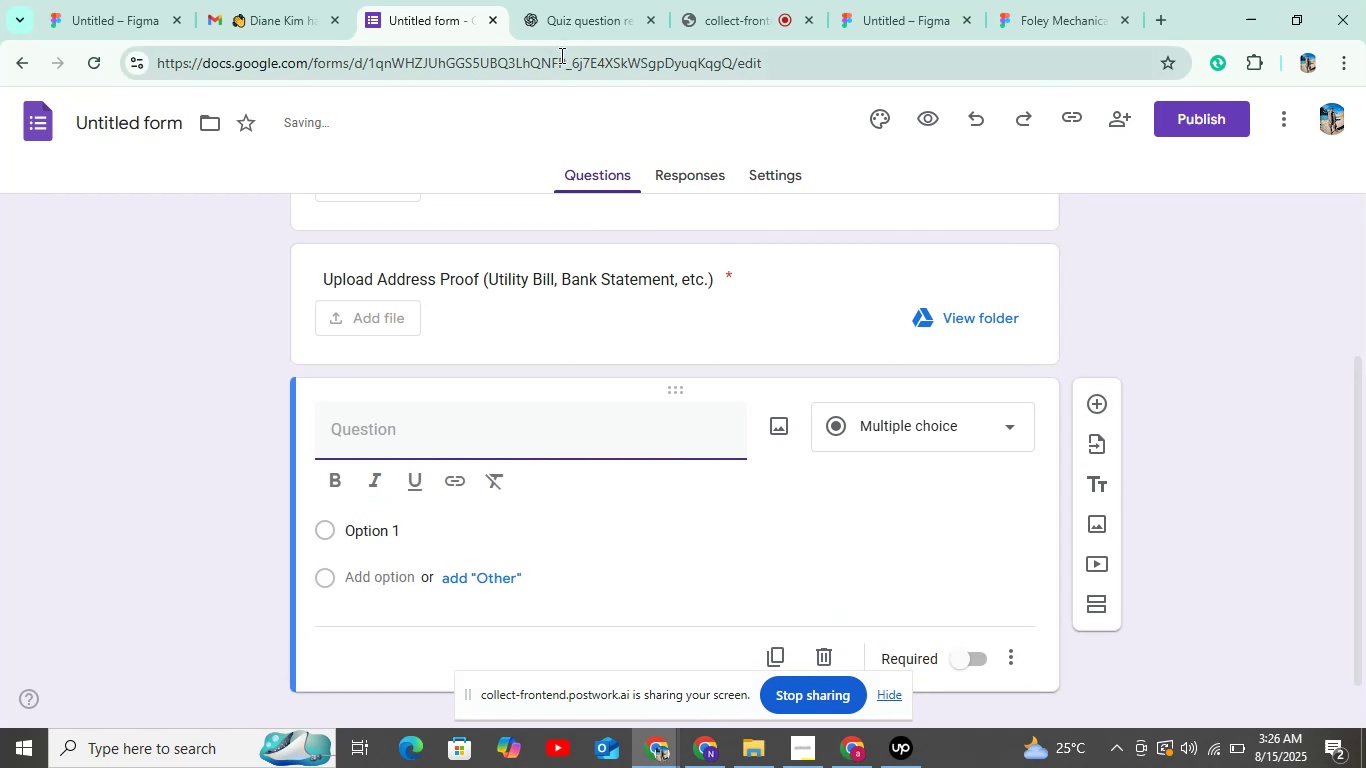 
left_click([562, 29])
 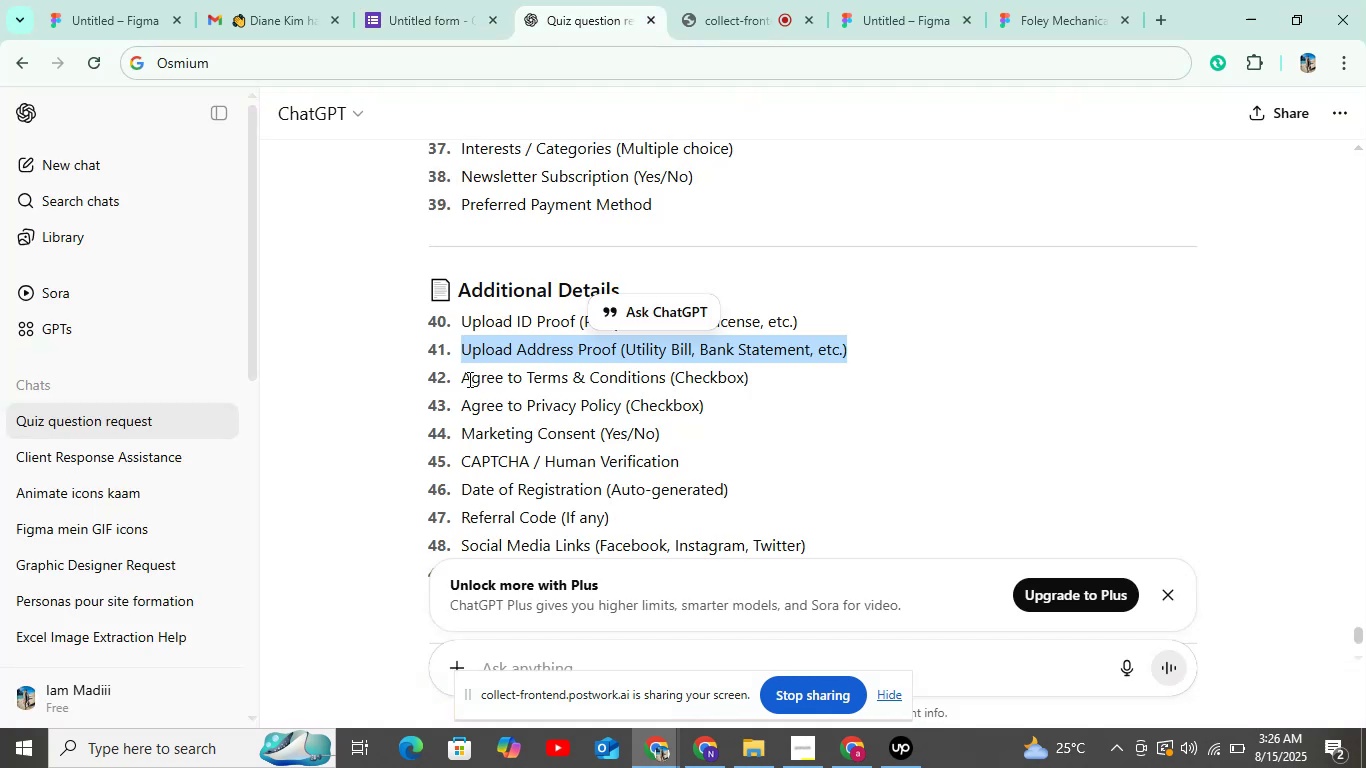 
left_click_drag(start_coordinate=[463, 379], to_coordinate=[766, 379])
 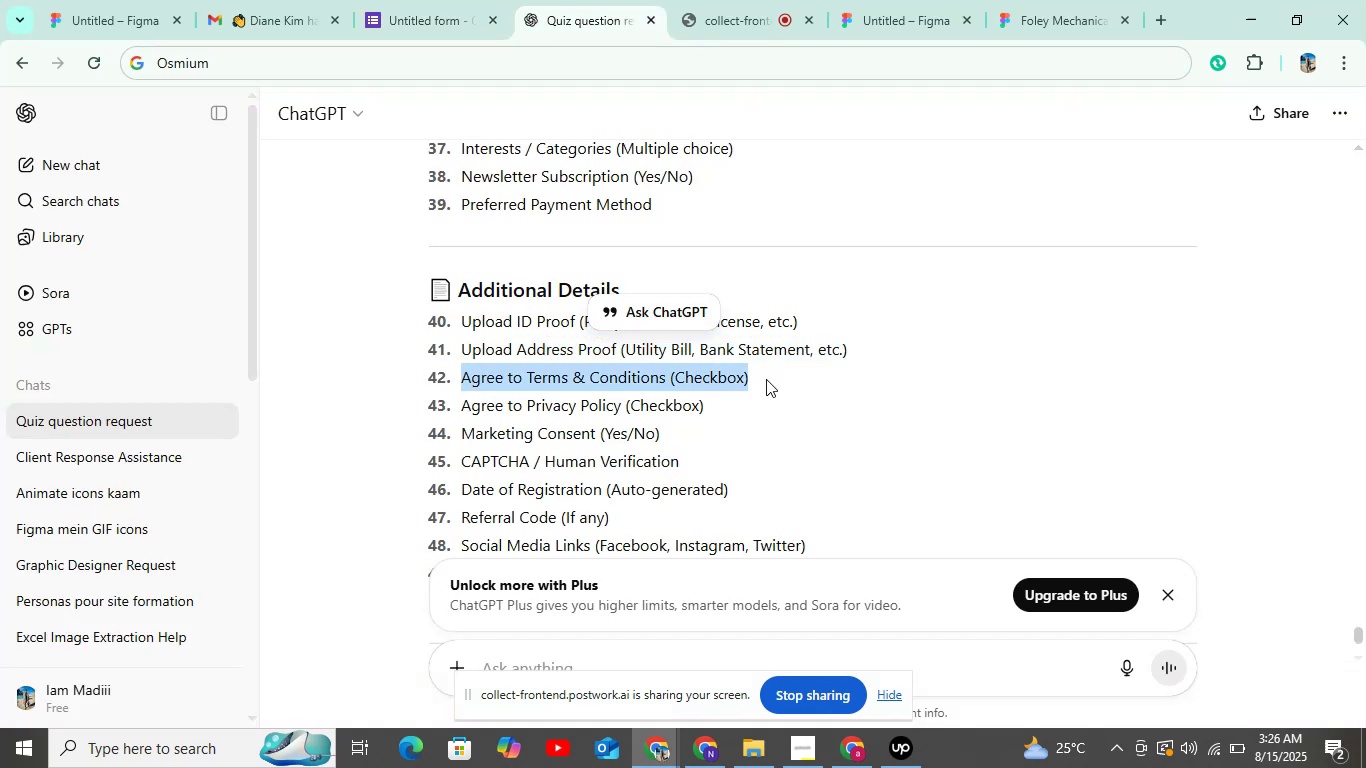 
key(Control+C)
 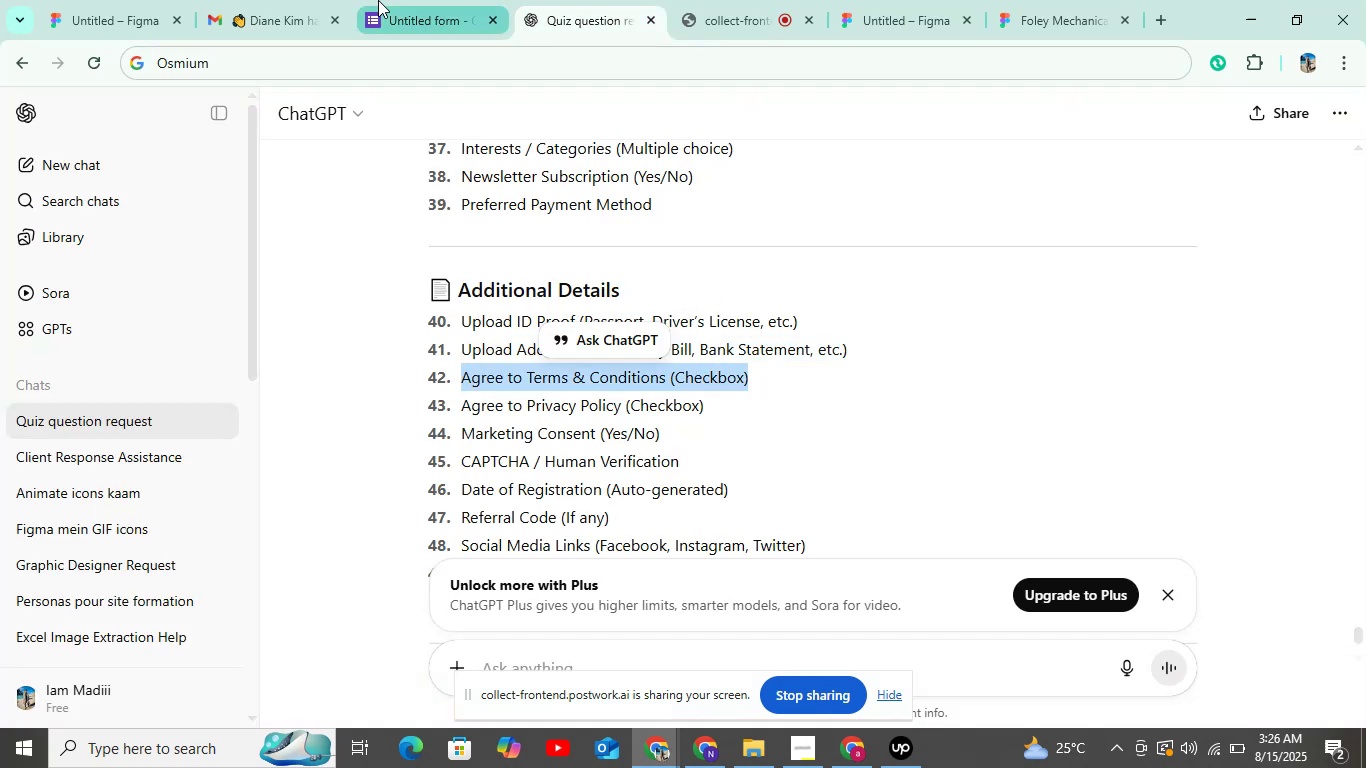 
left_click([392, 7])
 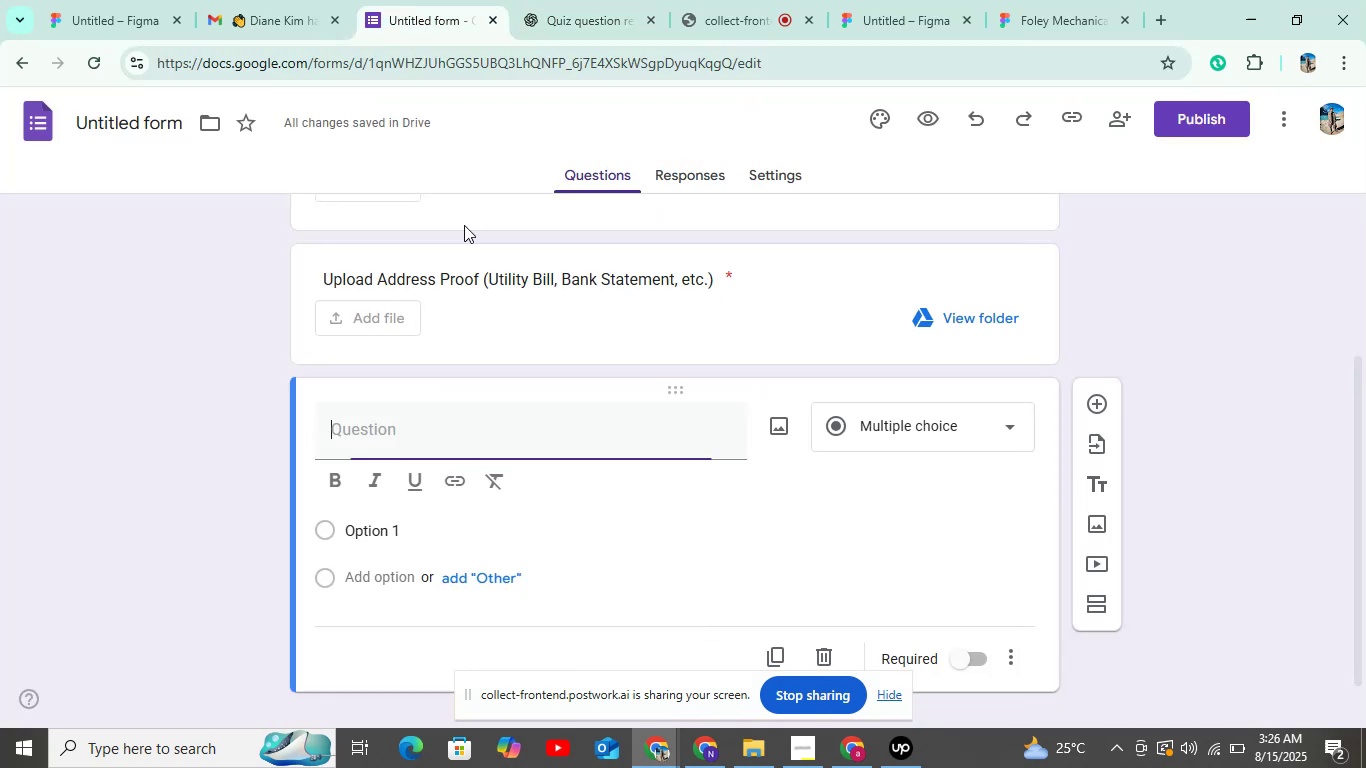 
key(Control+V)
 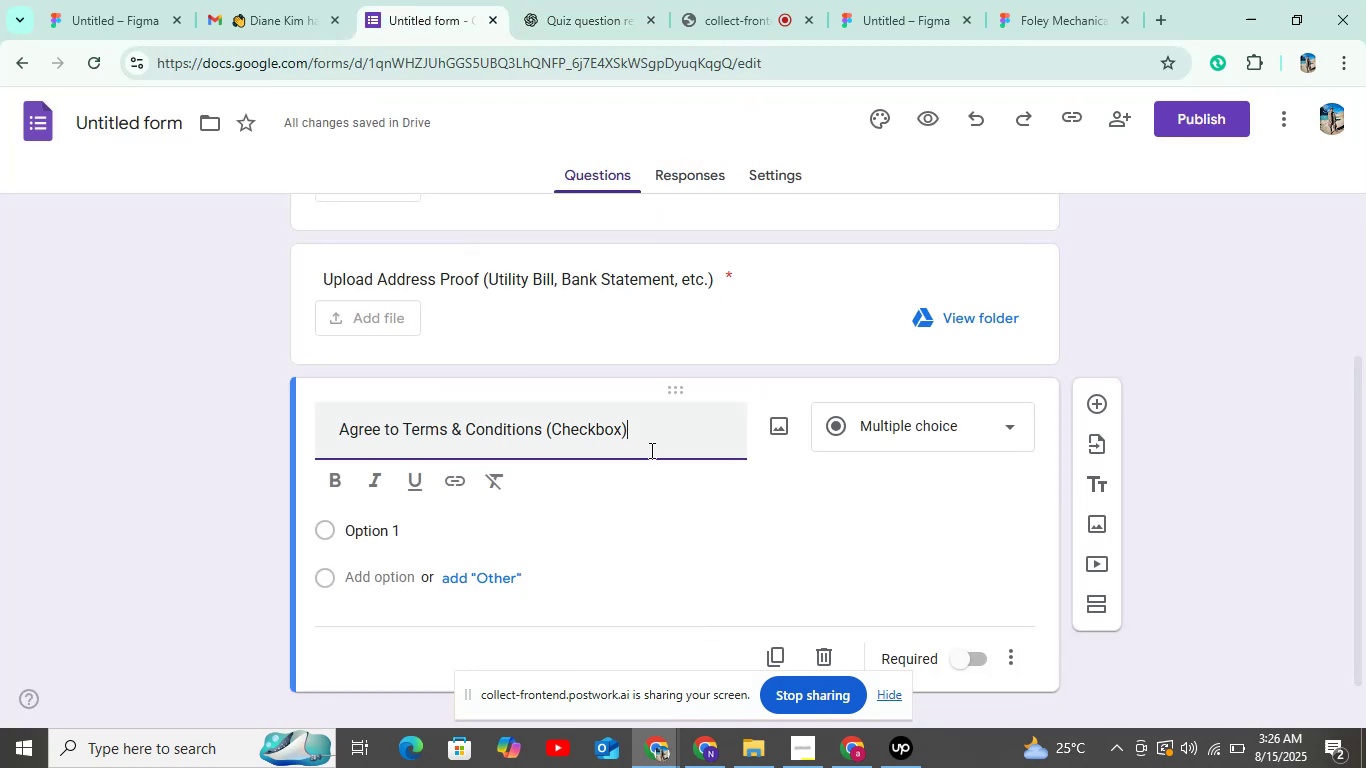 
left_click_drag(start_coordinate=[695, 483], to_coordinate=[801, 434])
 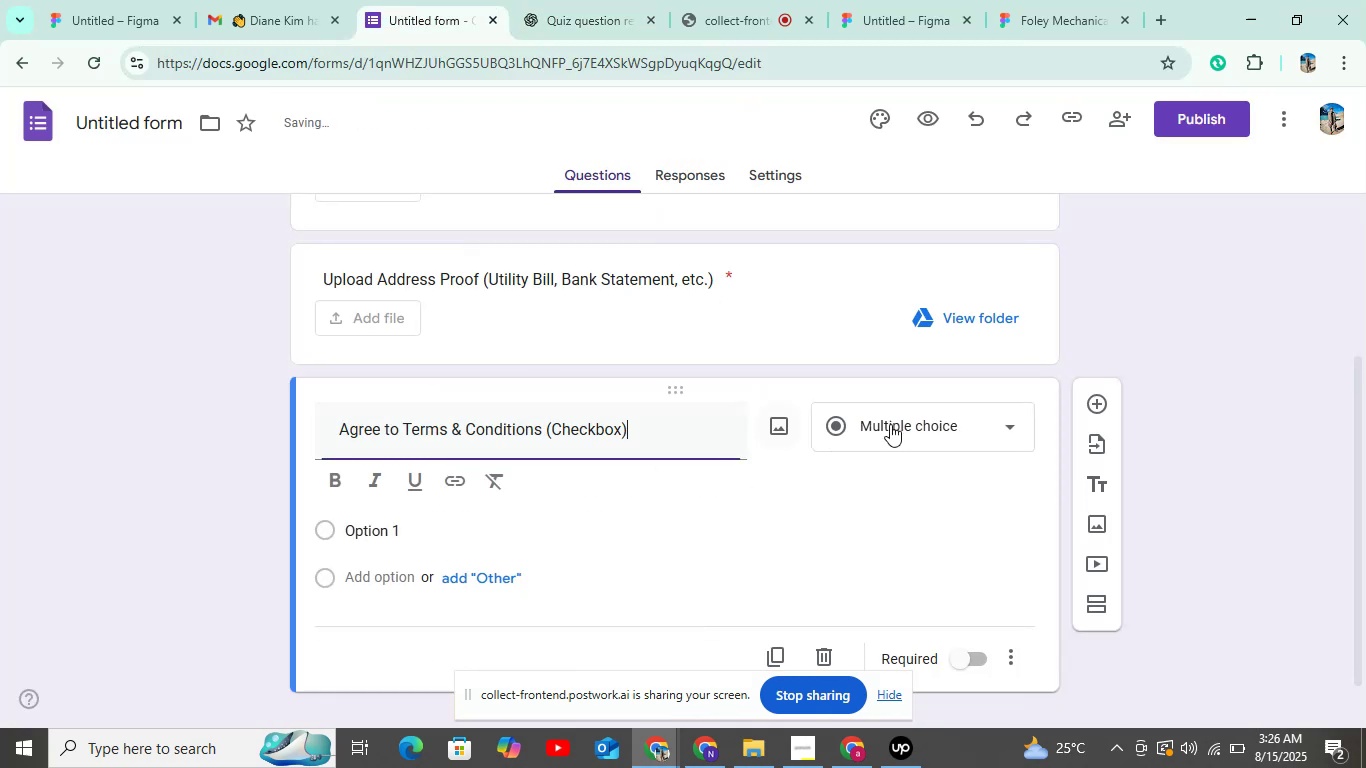 
double_click([890, 424])
 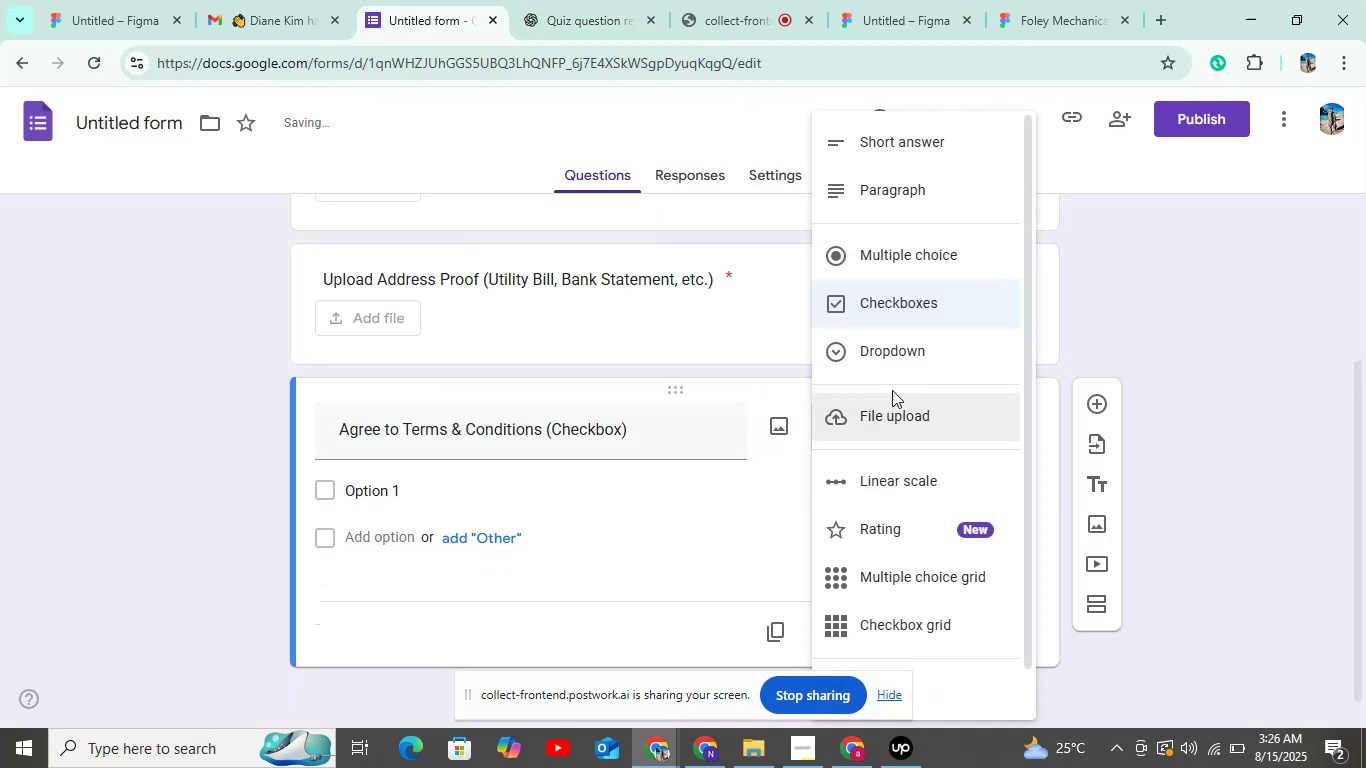 
left_click([893, 403])
 